 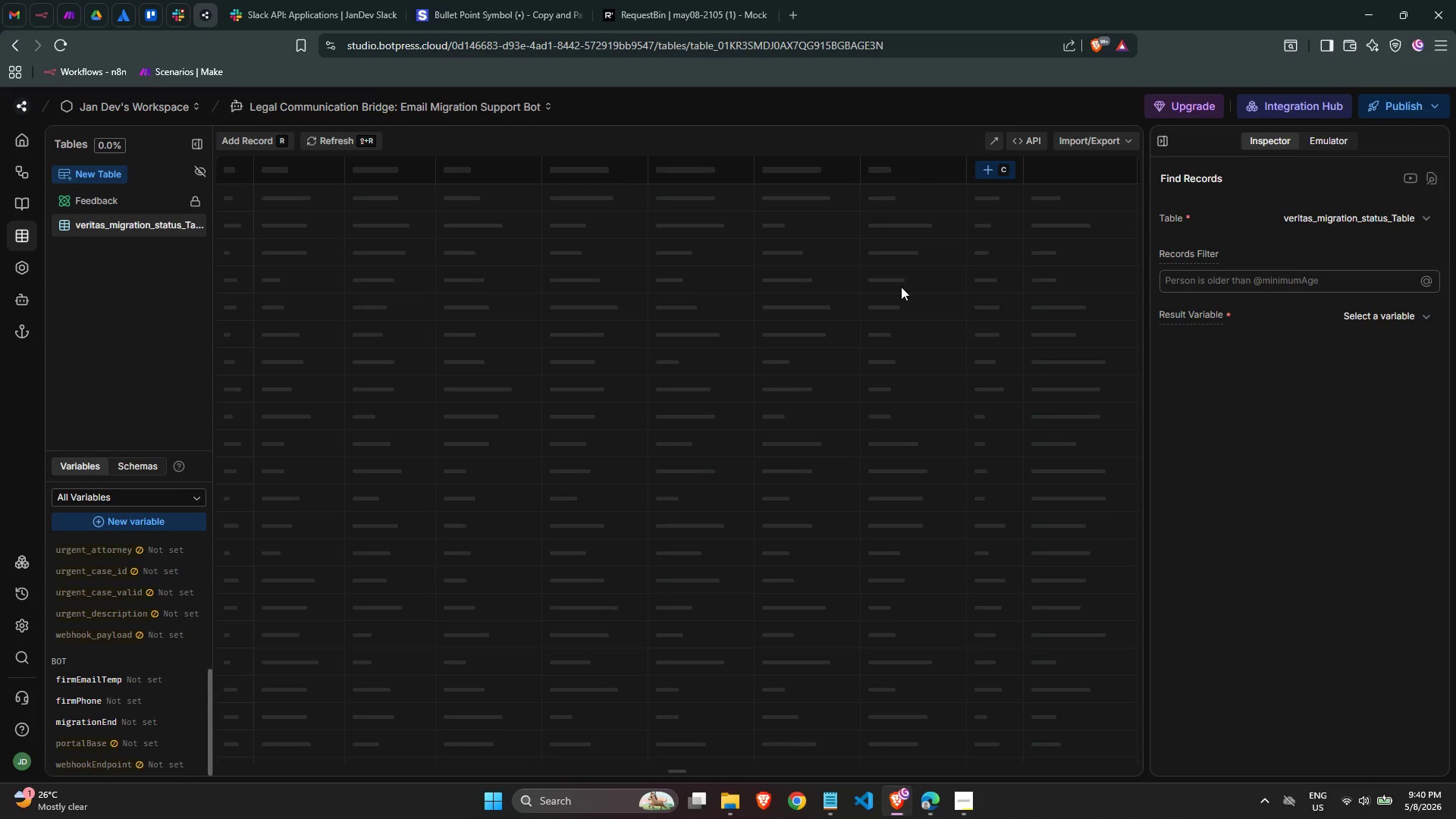 
scroll: coordinate [752, 299], scroll_direction: up, amount: 2.0
 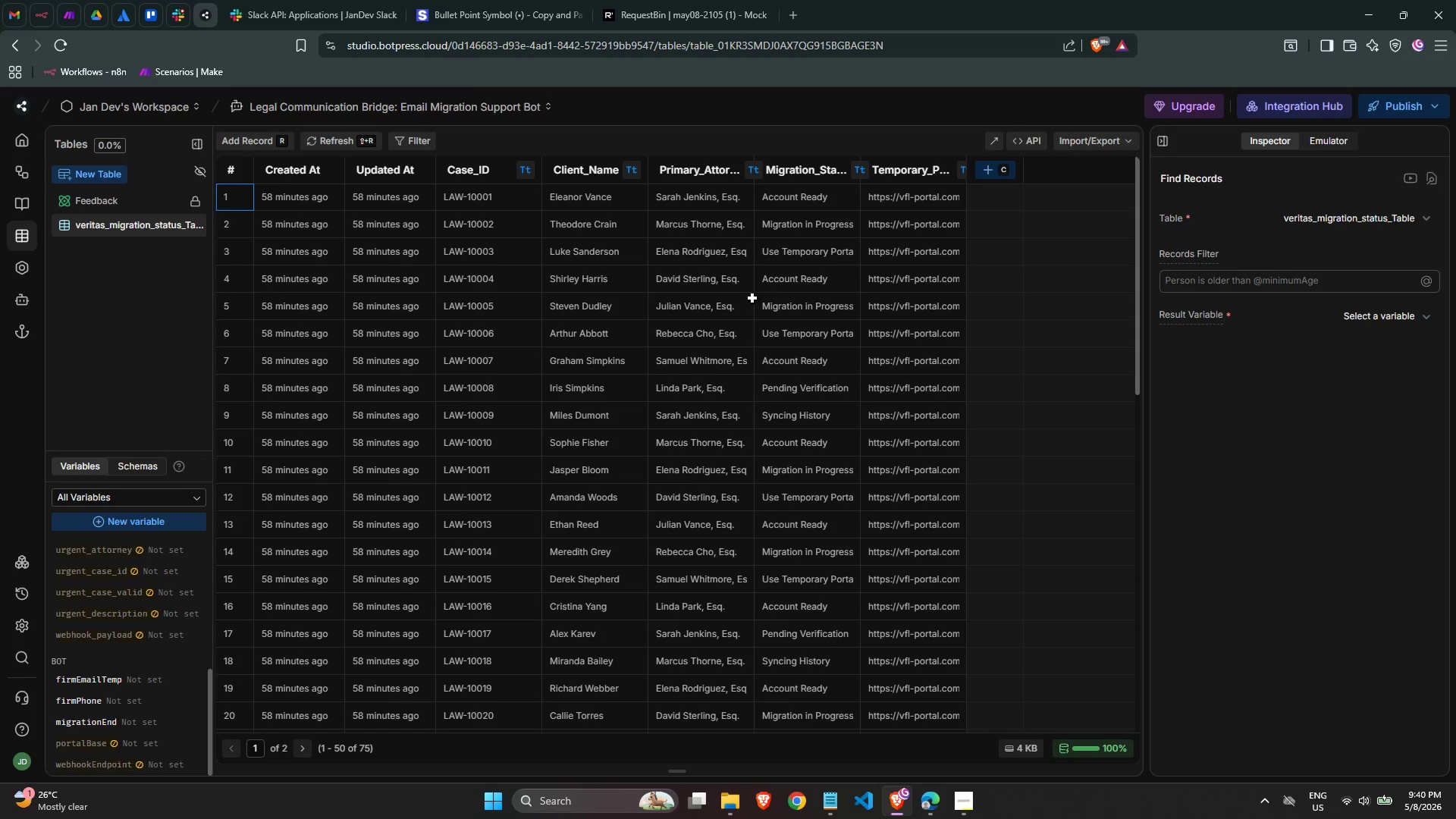 
wait(6.52)
 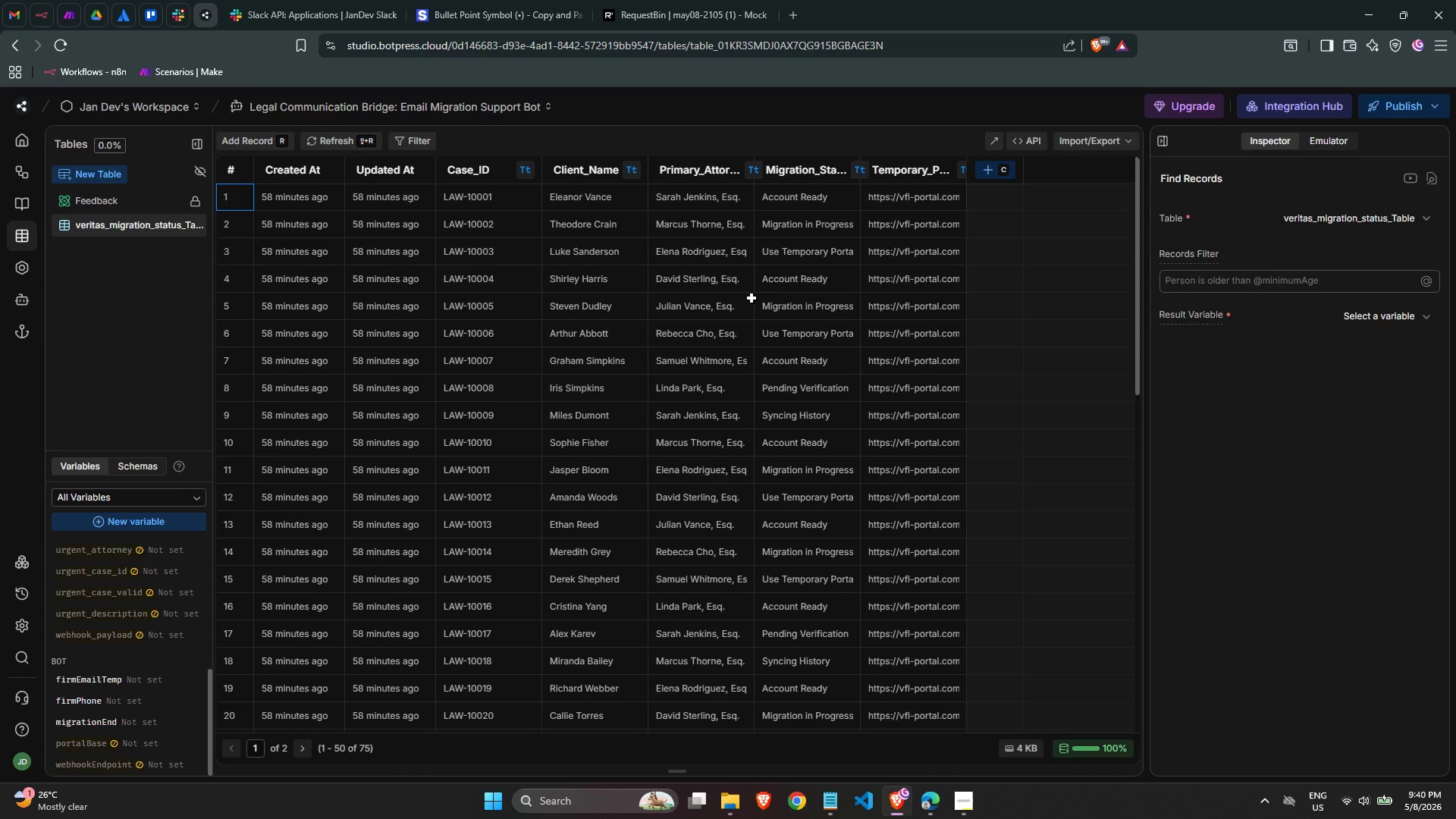 
left_click([476, 170])
 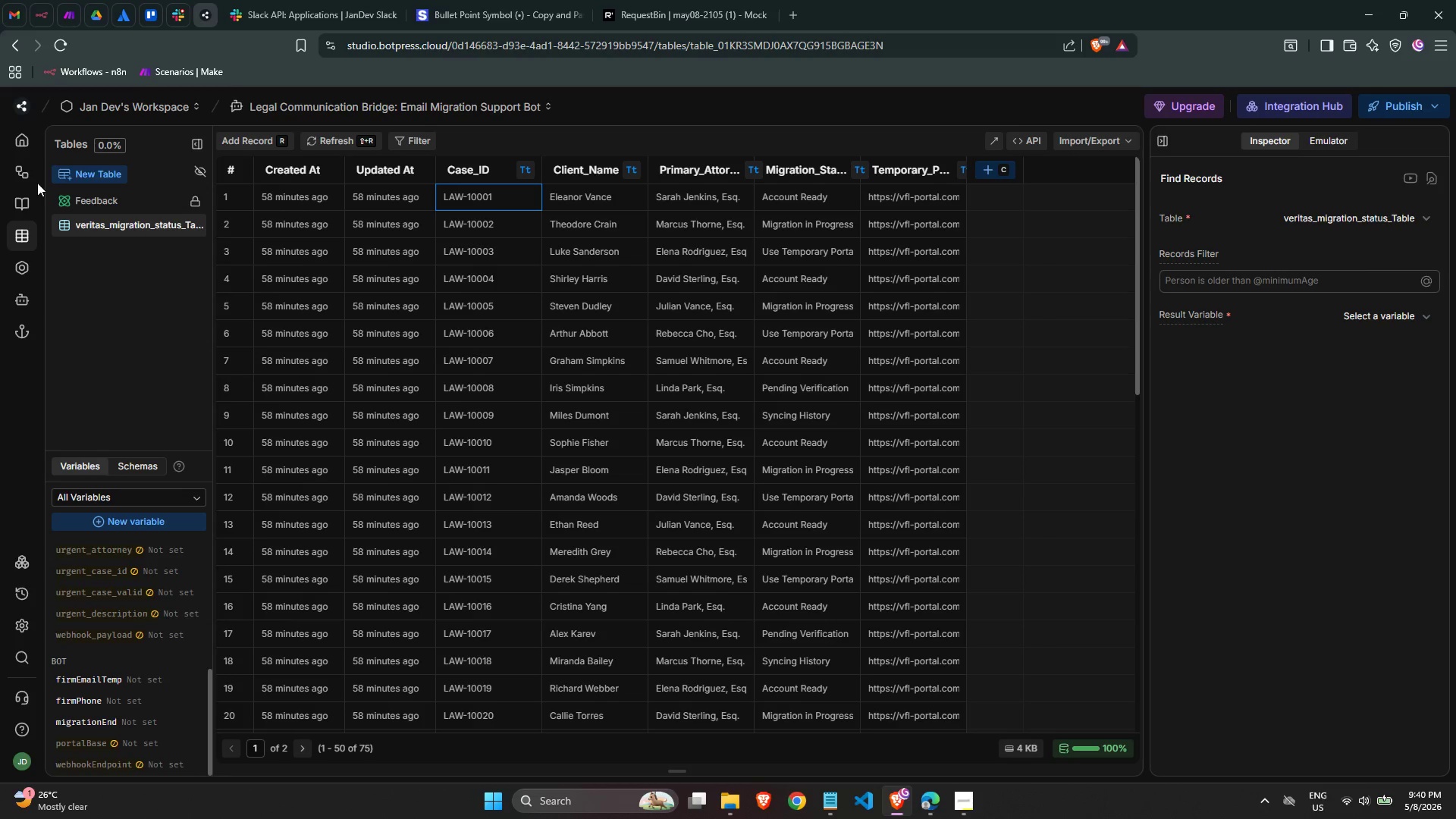 
left_click([17, 177])
 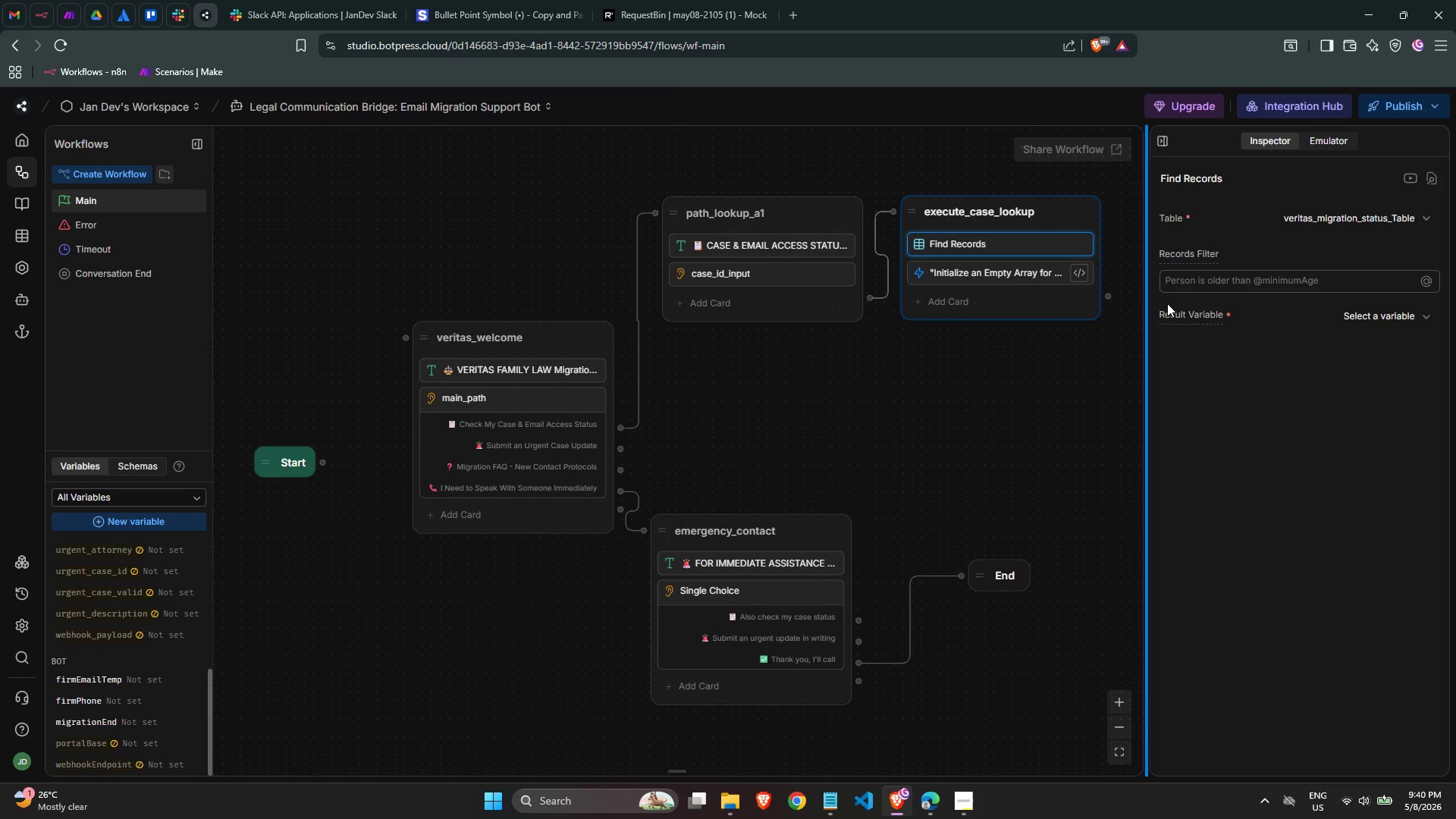 
left_click([1244, 284])
 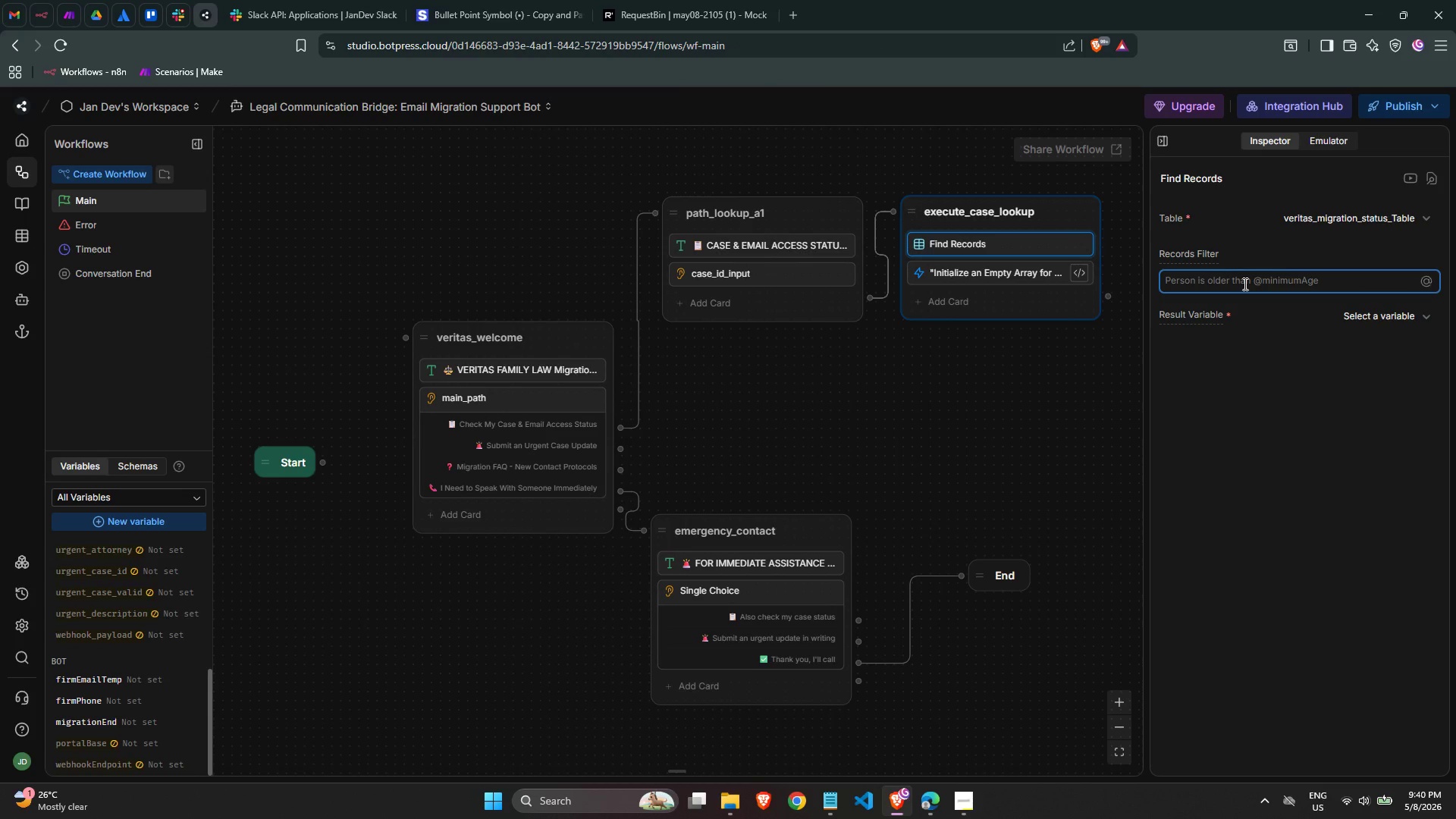 
type(Case)
 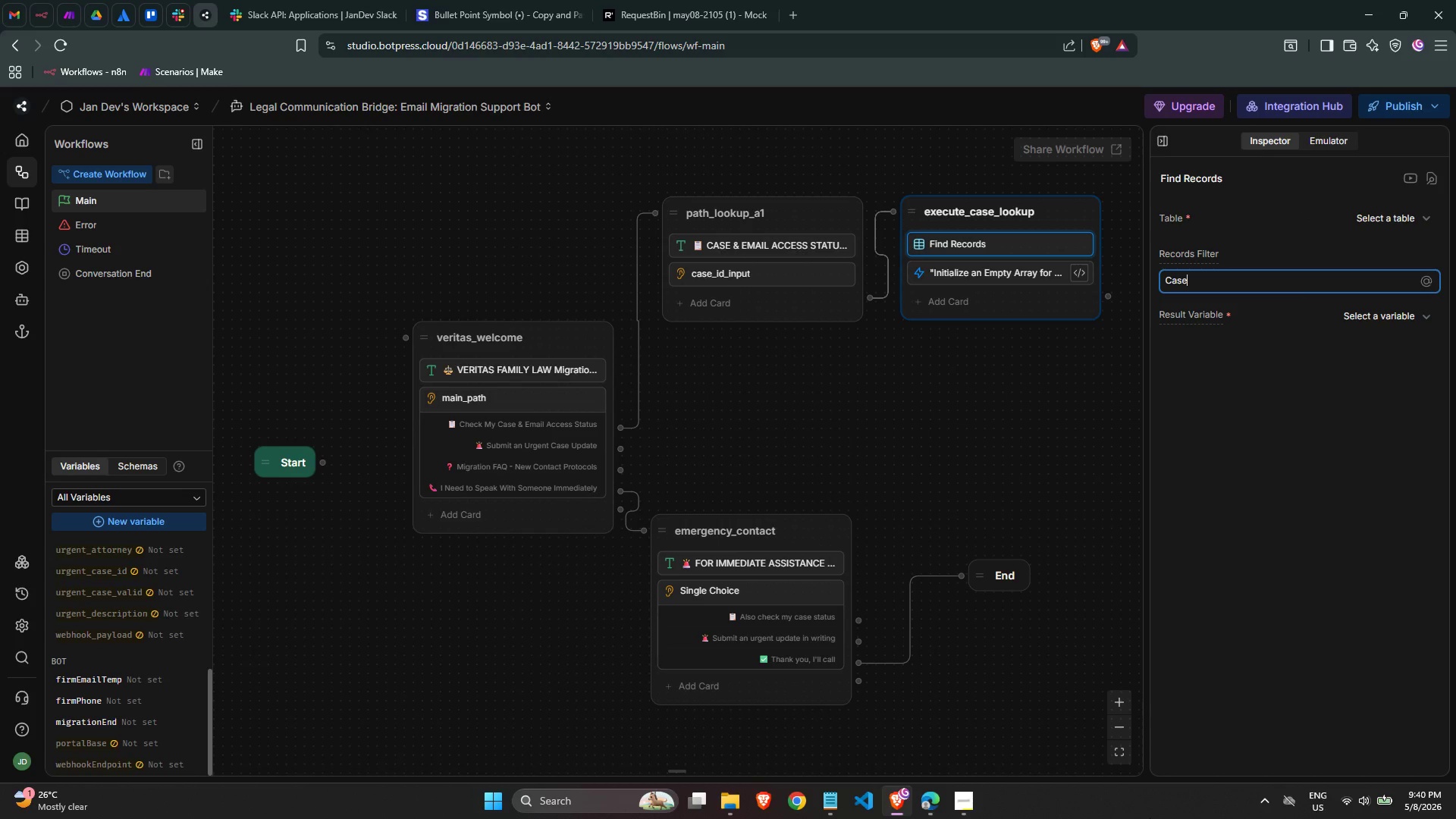 
wait(10.88)
 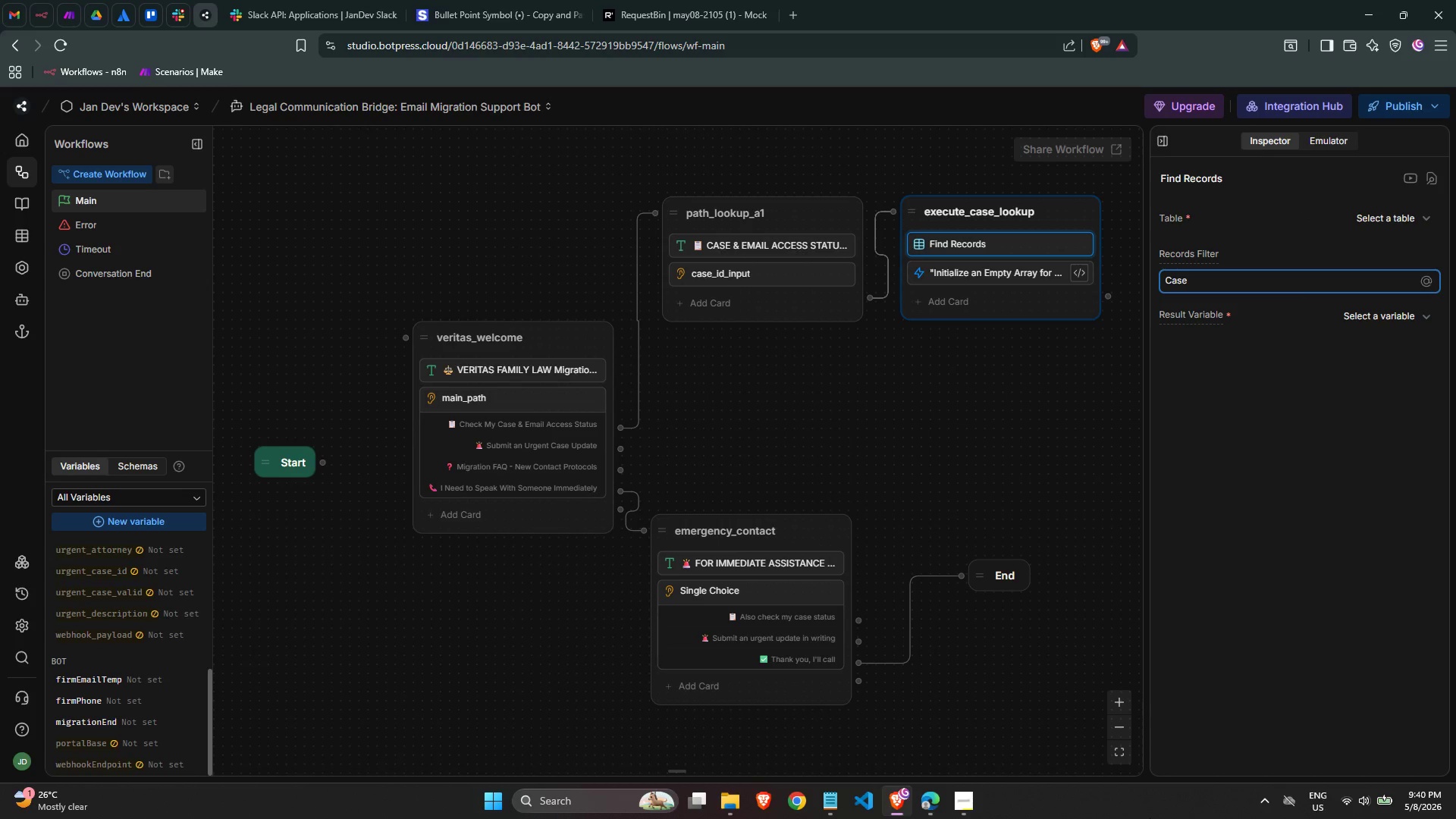 
type(_ID ==)
 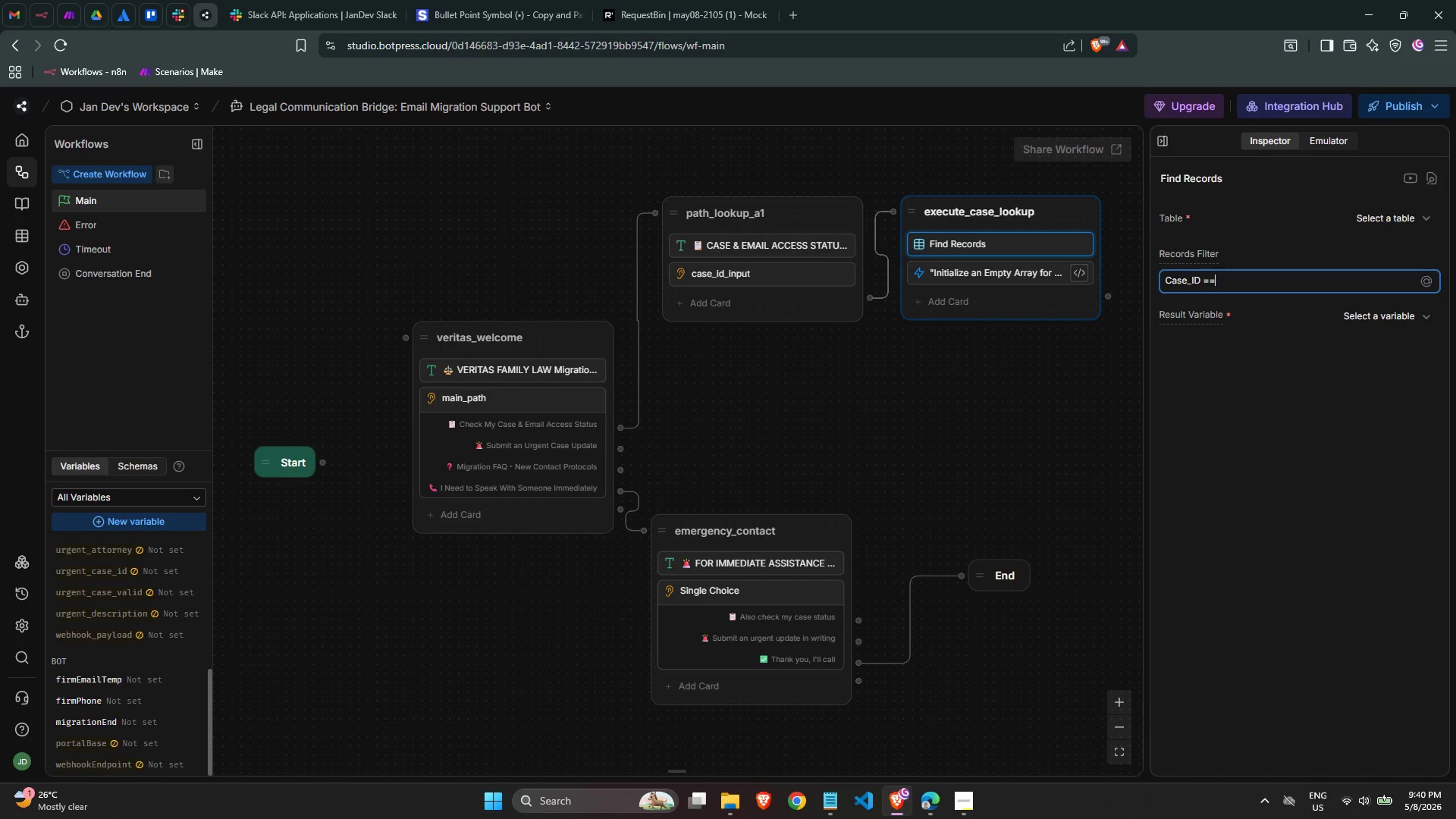 
key(Space)
 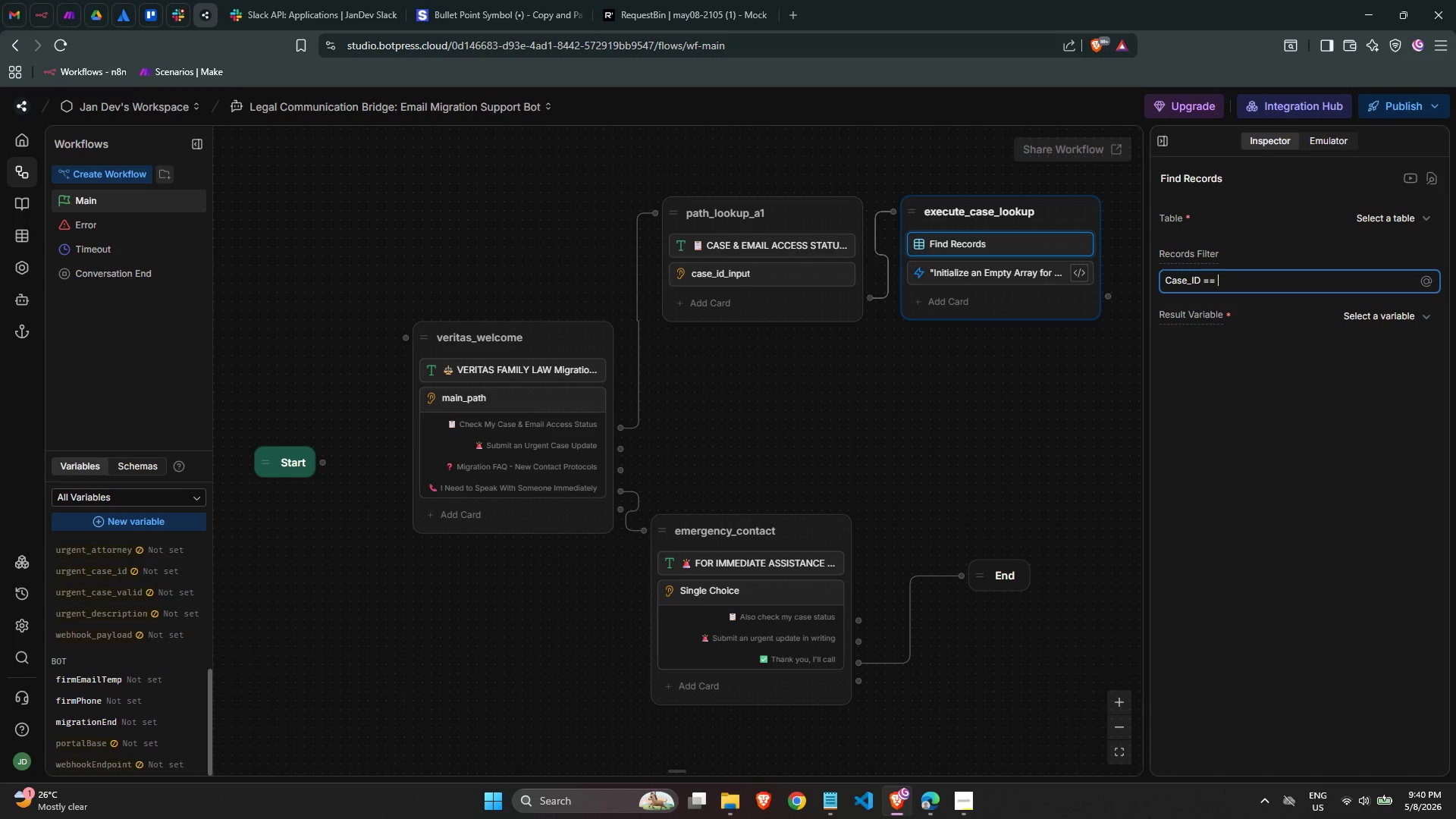 
key(Shift+2)
 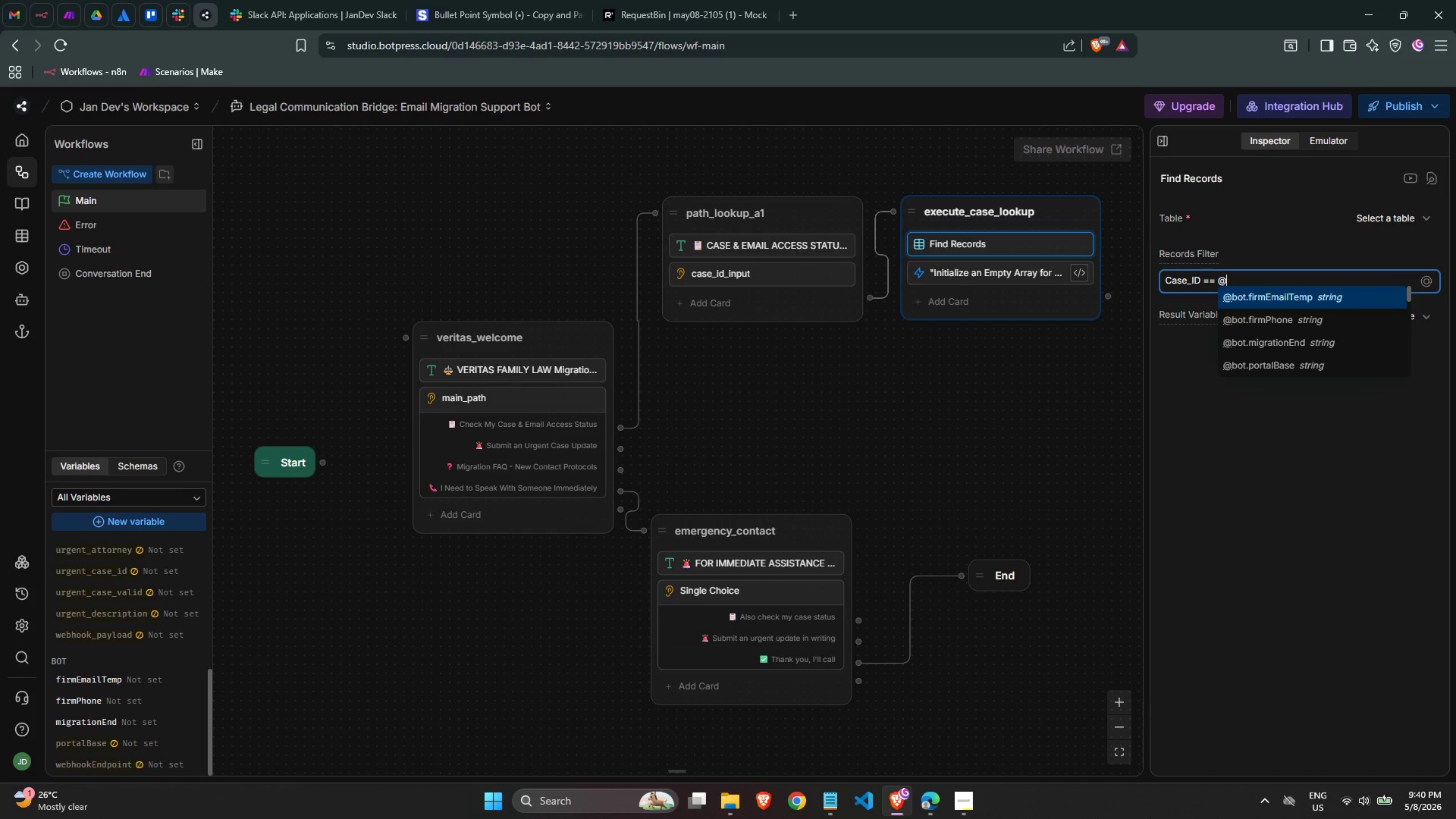 
wait(11.22)
 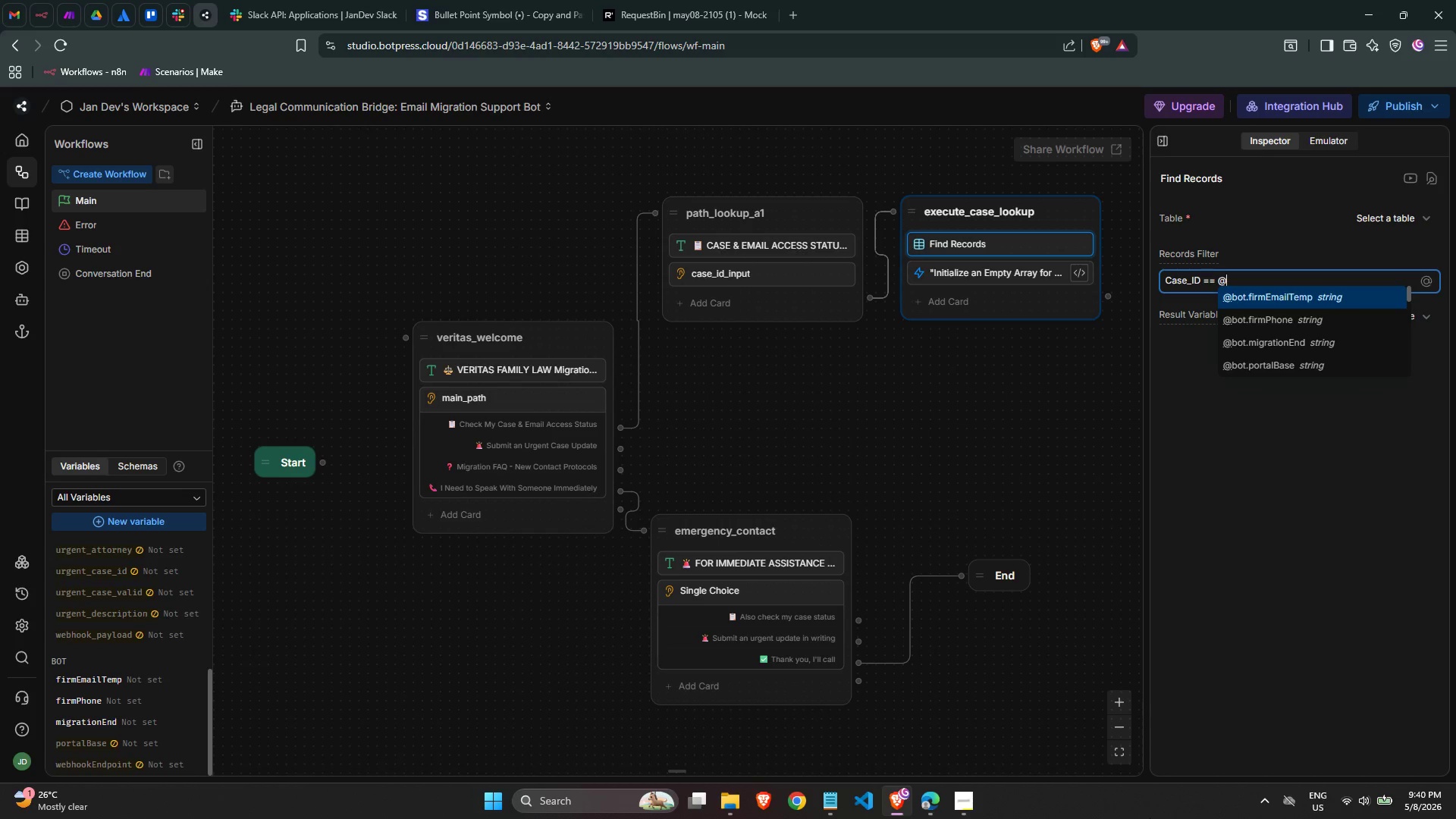 
key(Backspace)
type(4)
key(Backspace)
type(${wo)
key(Backspace)
key(Backspace)
type({)
 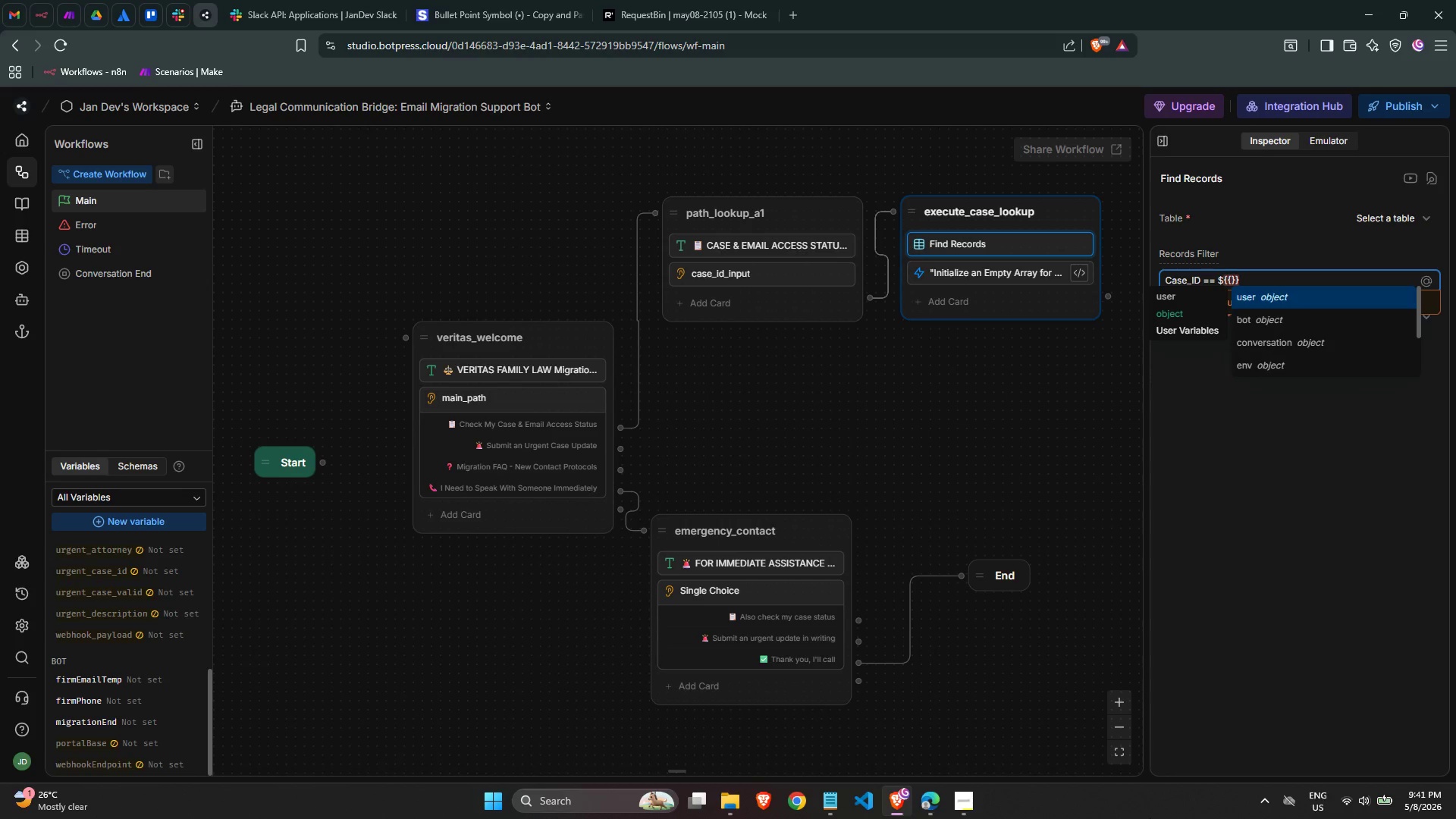 
key(ArrowLeft)
 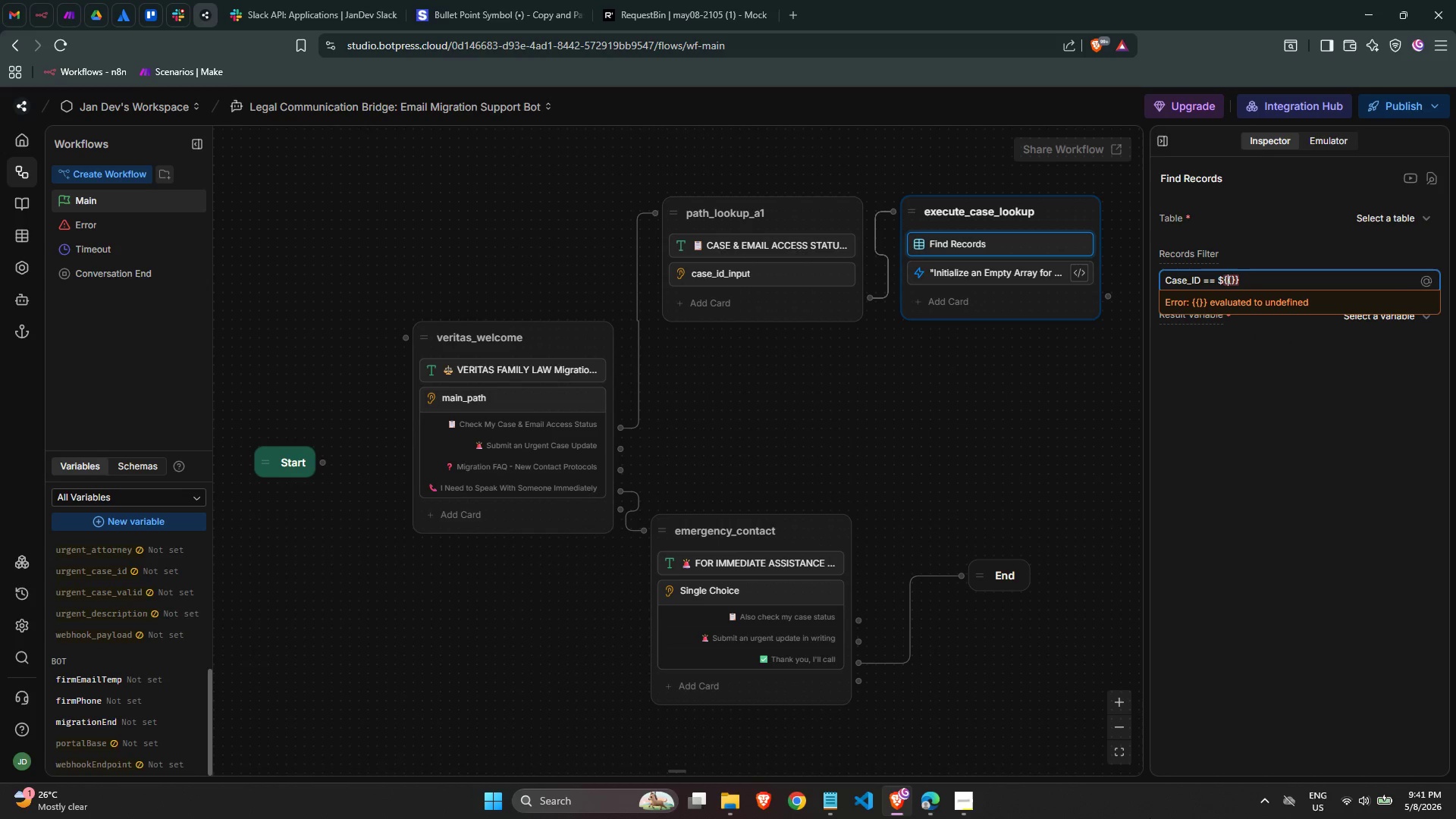 
key(ArrowLeft)
 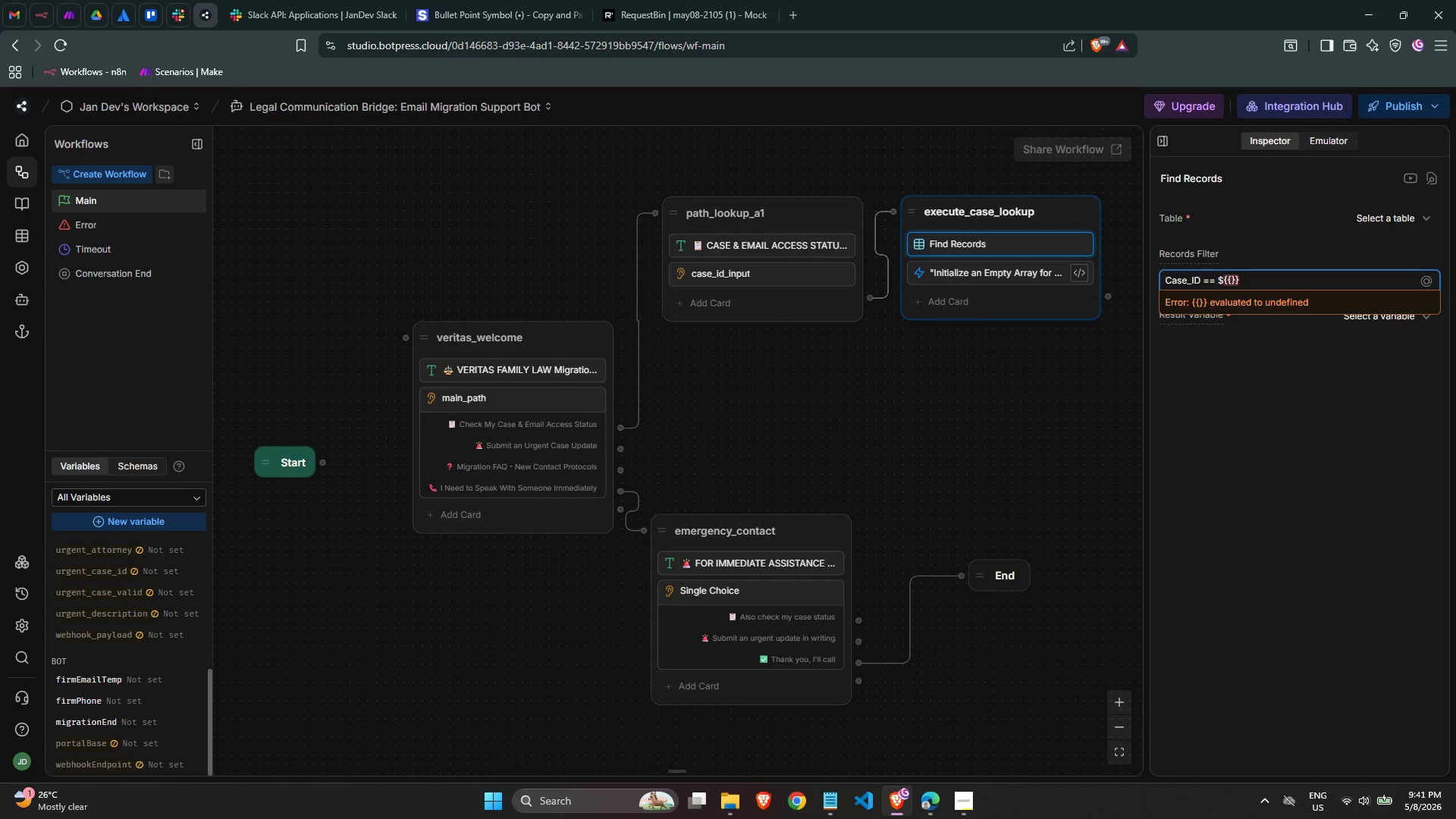 
key(Backspace)
 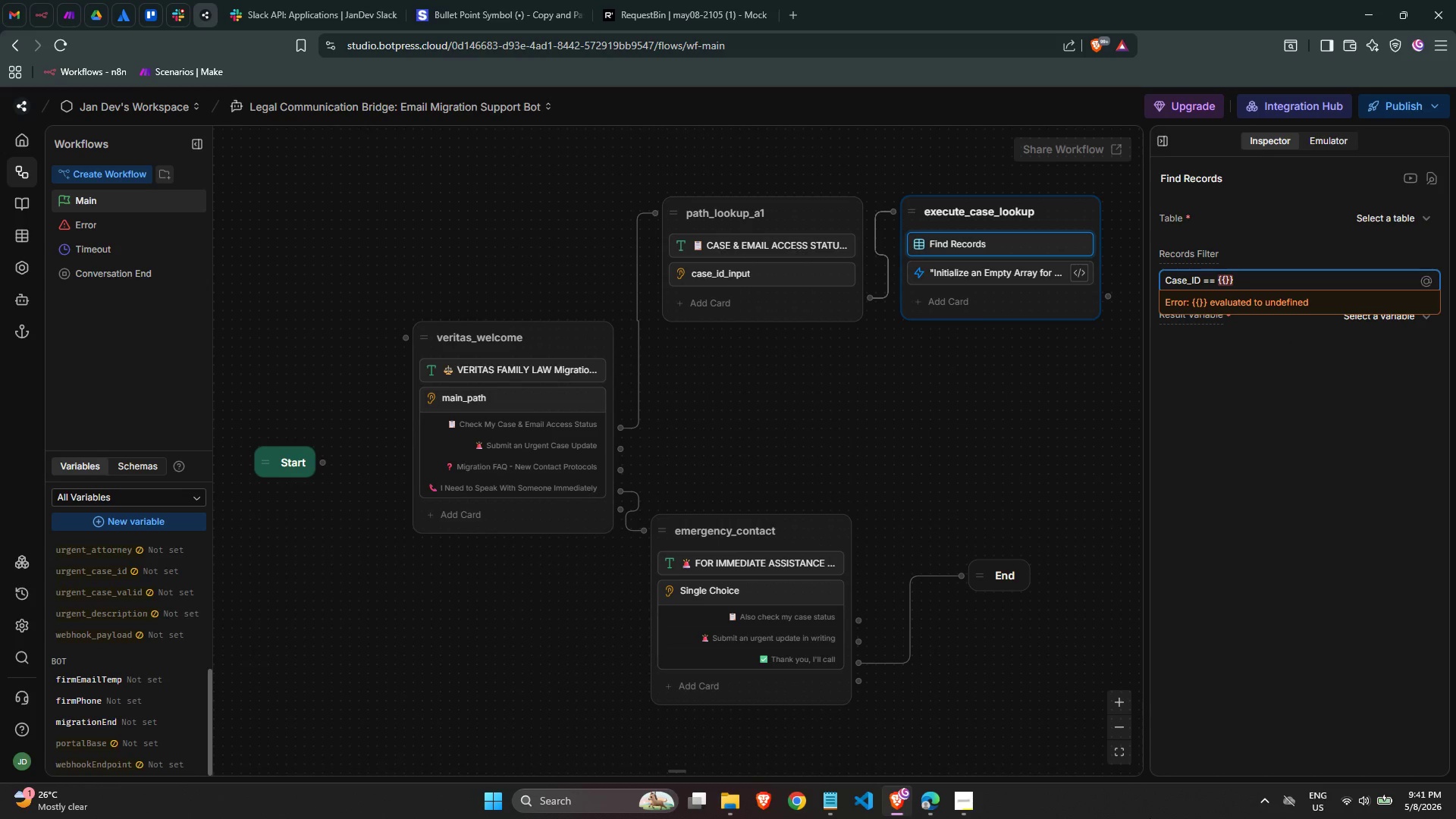 
key(ArrowRight)
 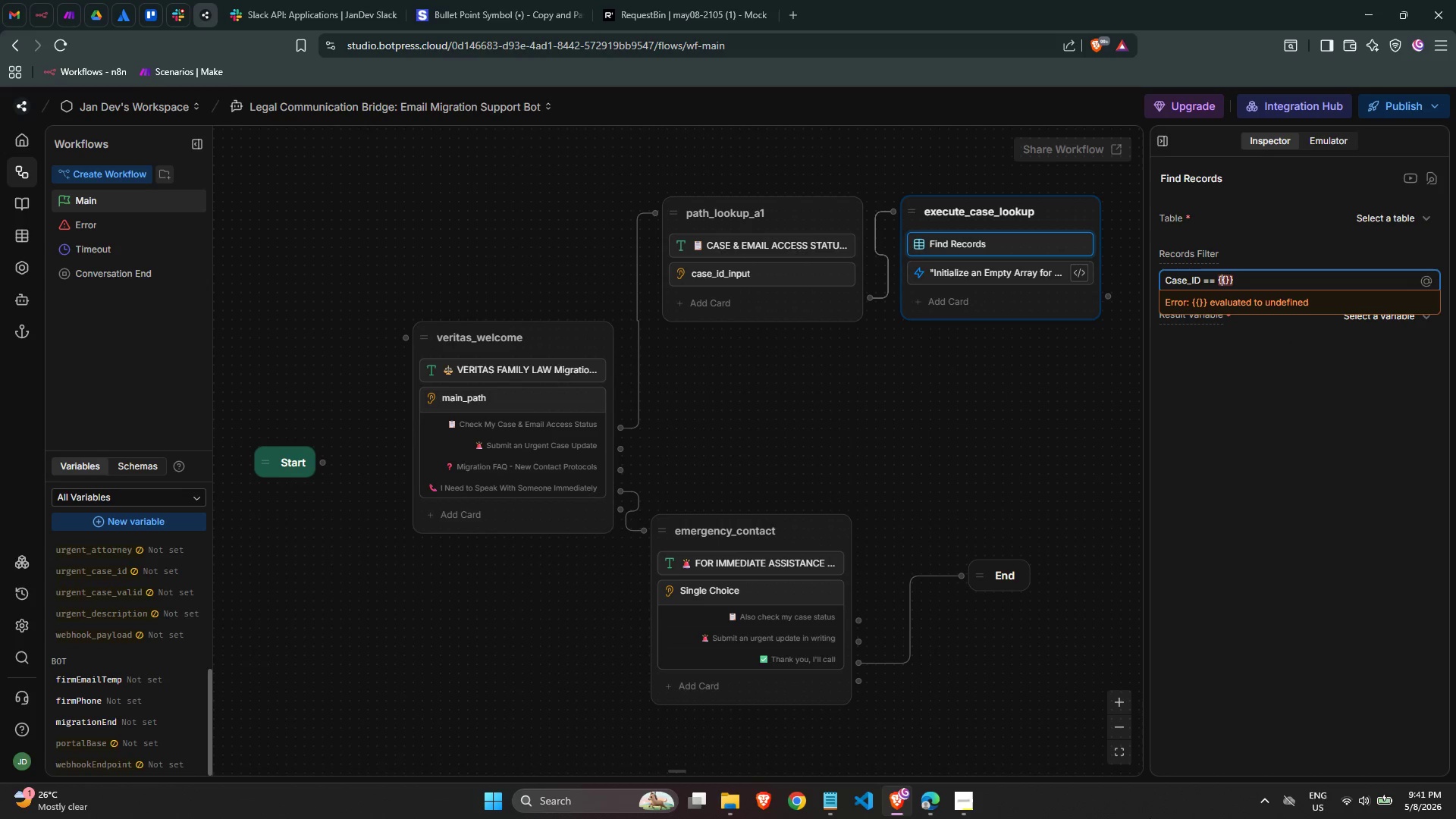 
key(ArrowRight)
 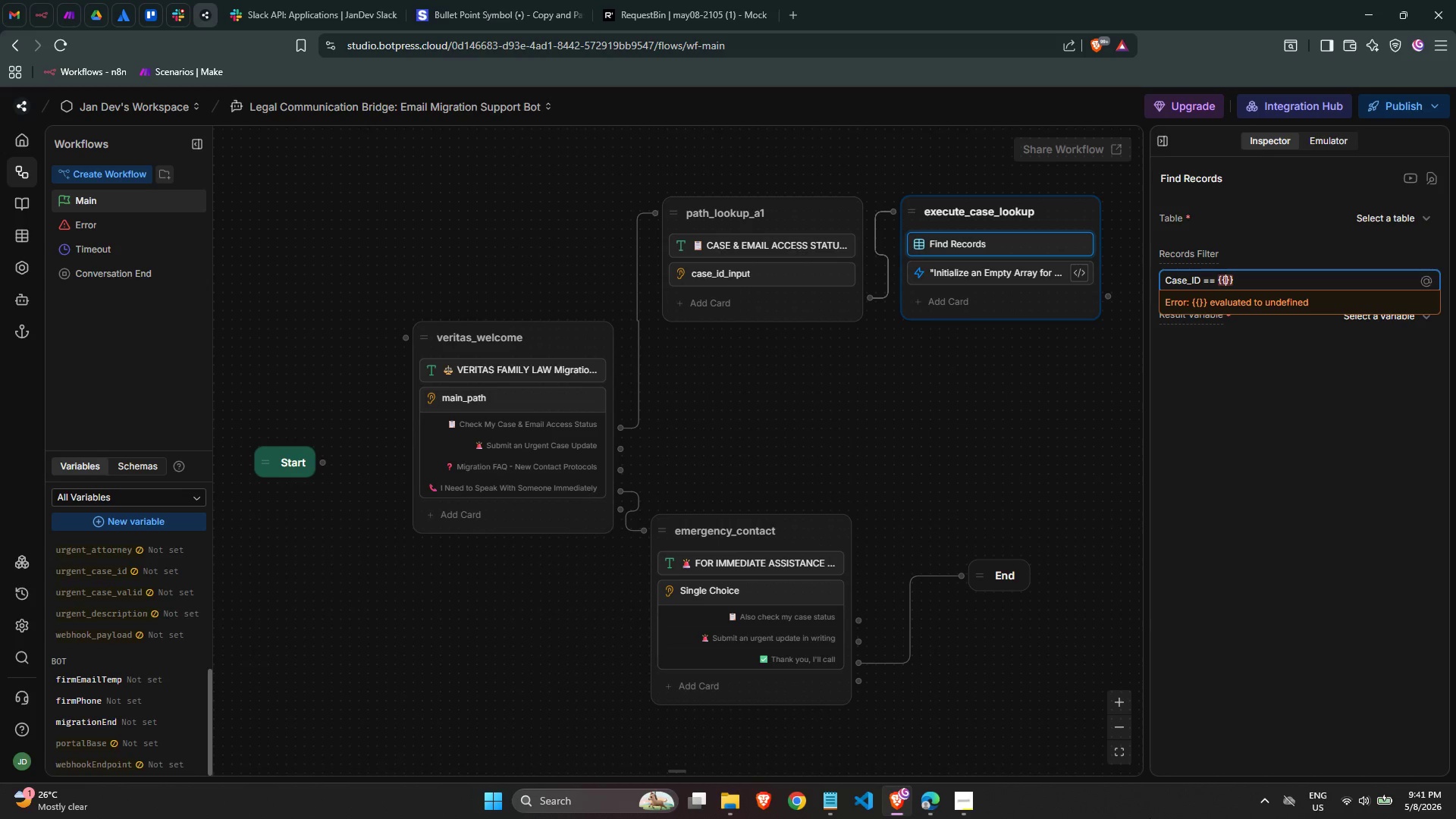 
wait(9.38)
 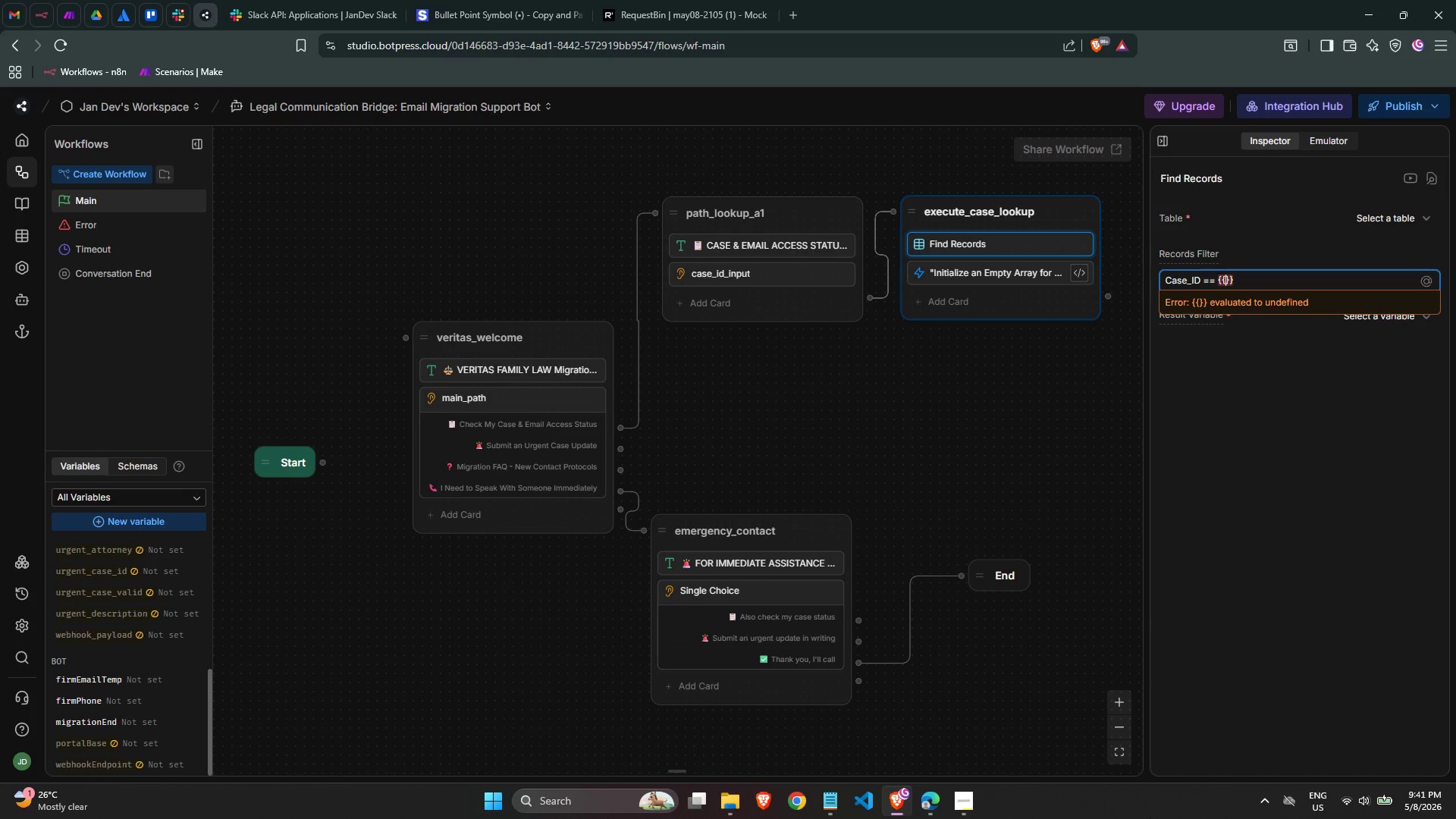 
type(wo)
 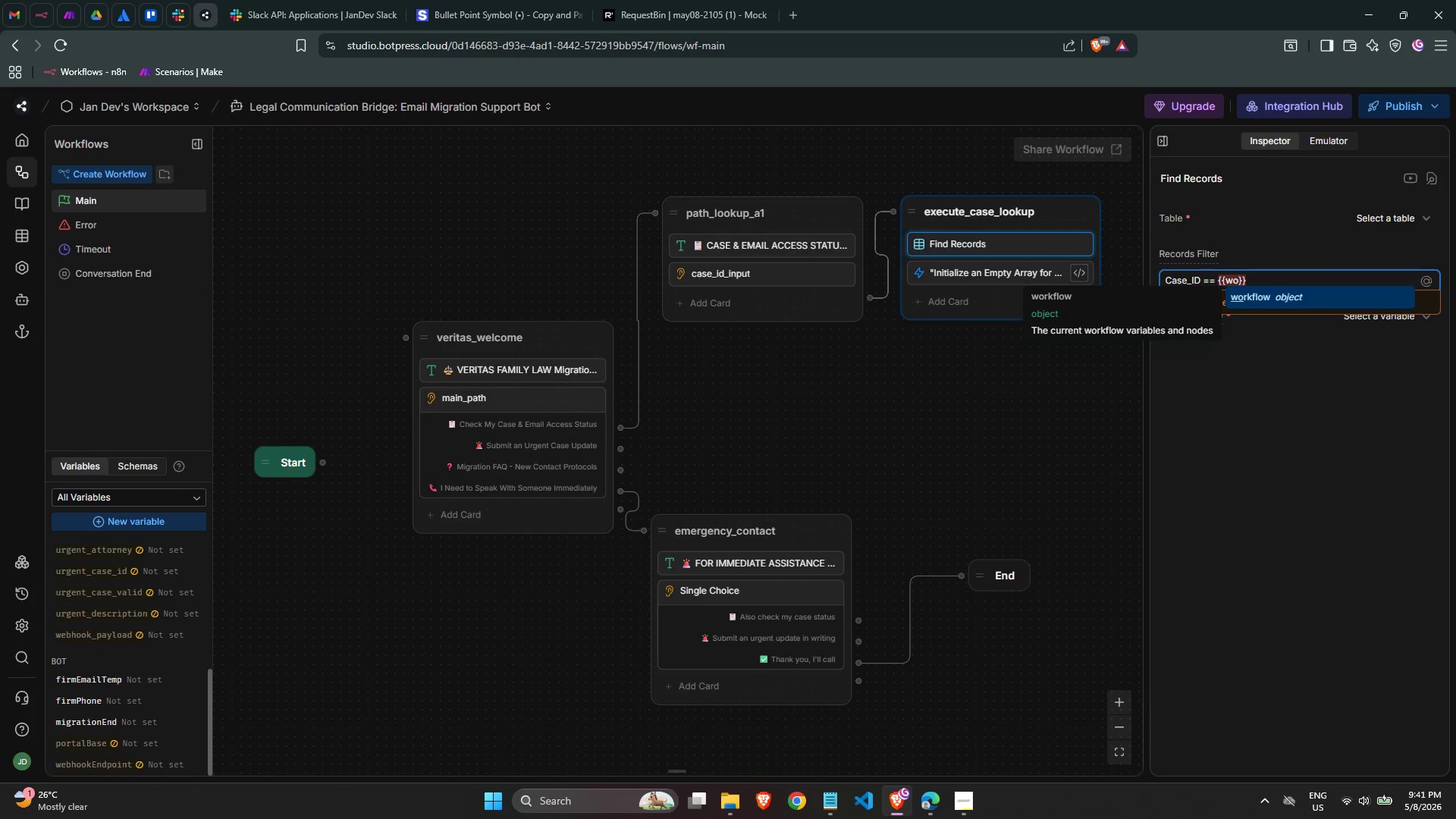 
key(Enter)
 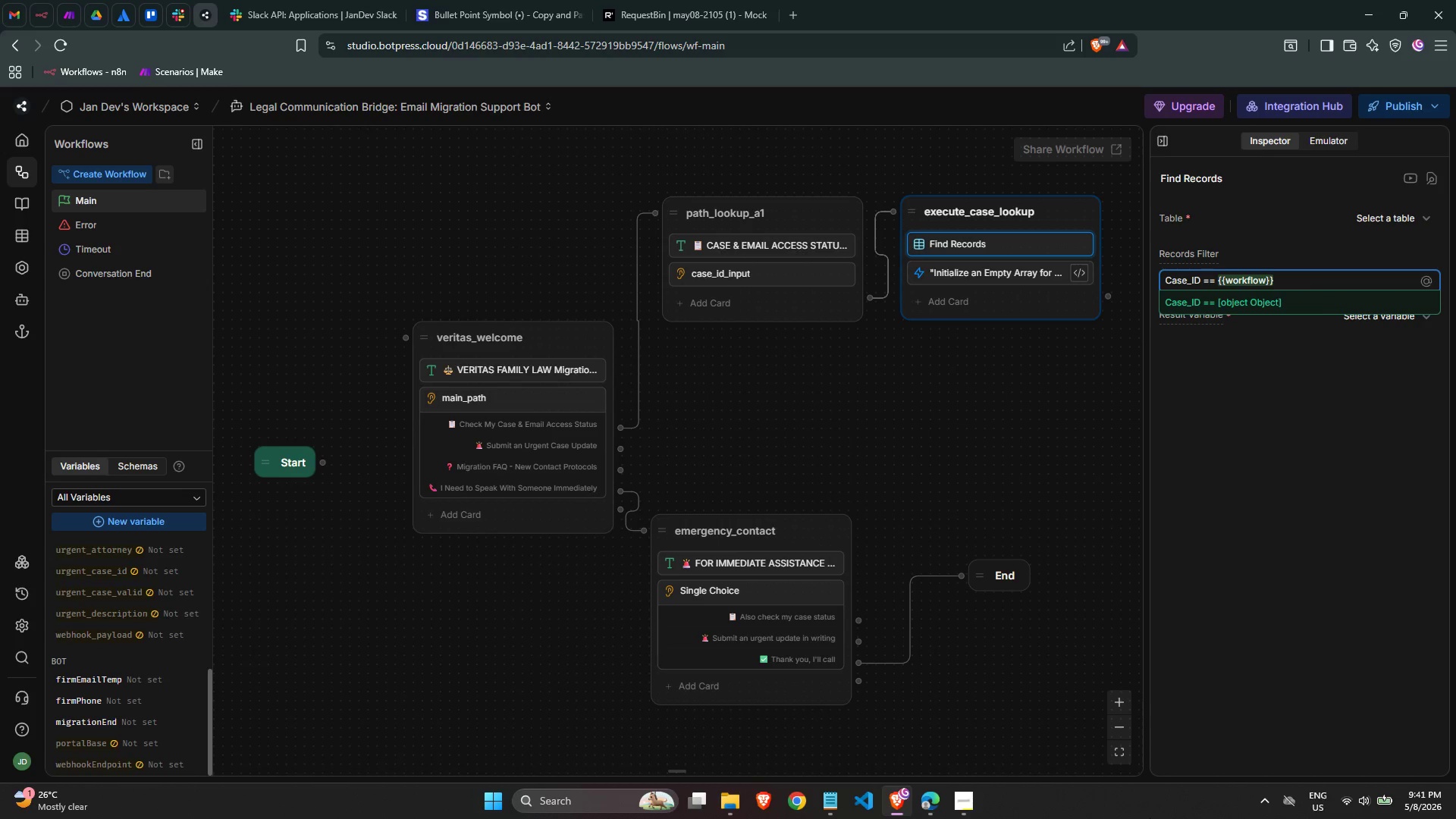 
type(.case)
 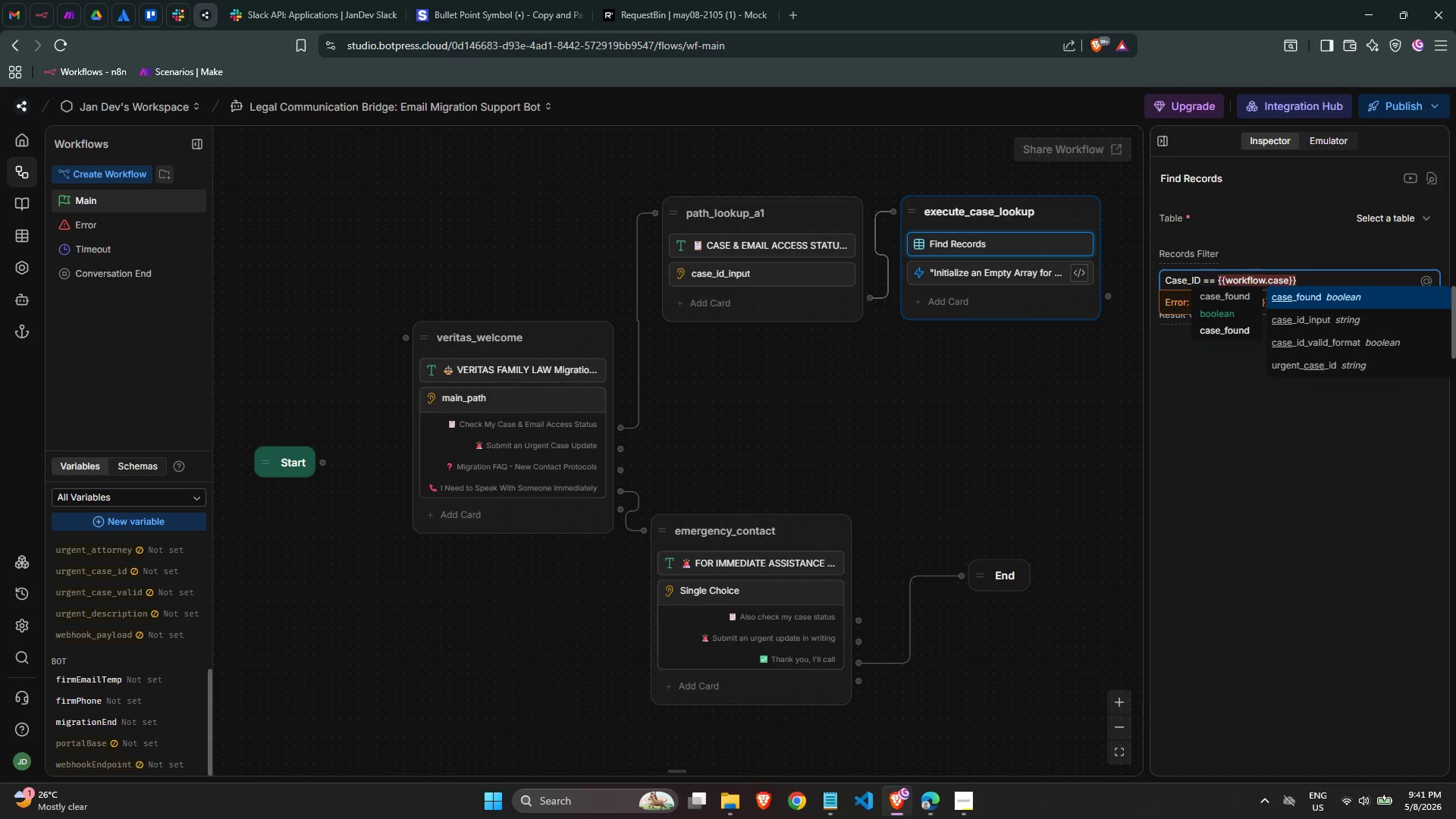 
key(ArrowDown)
 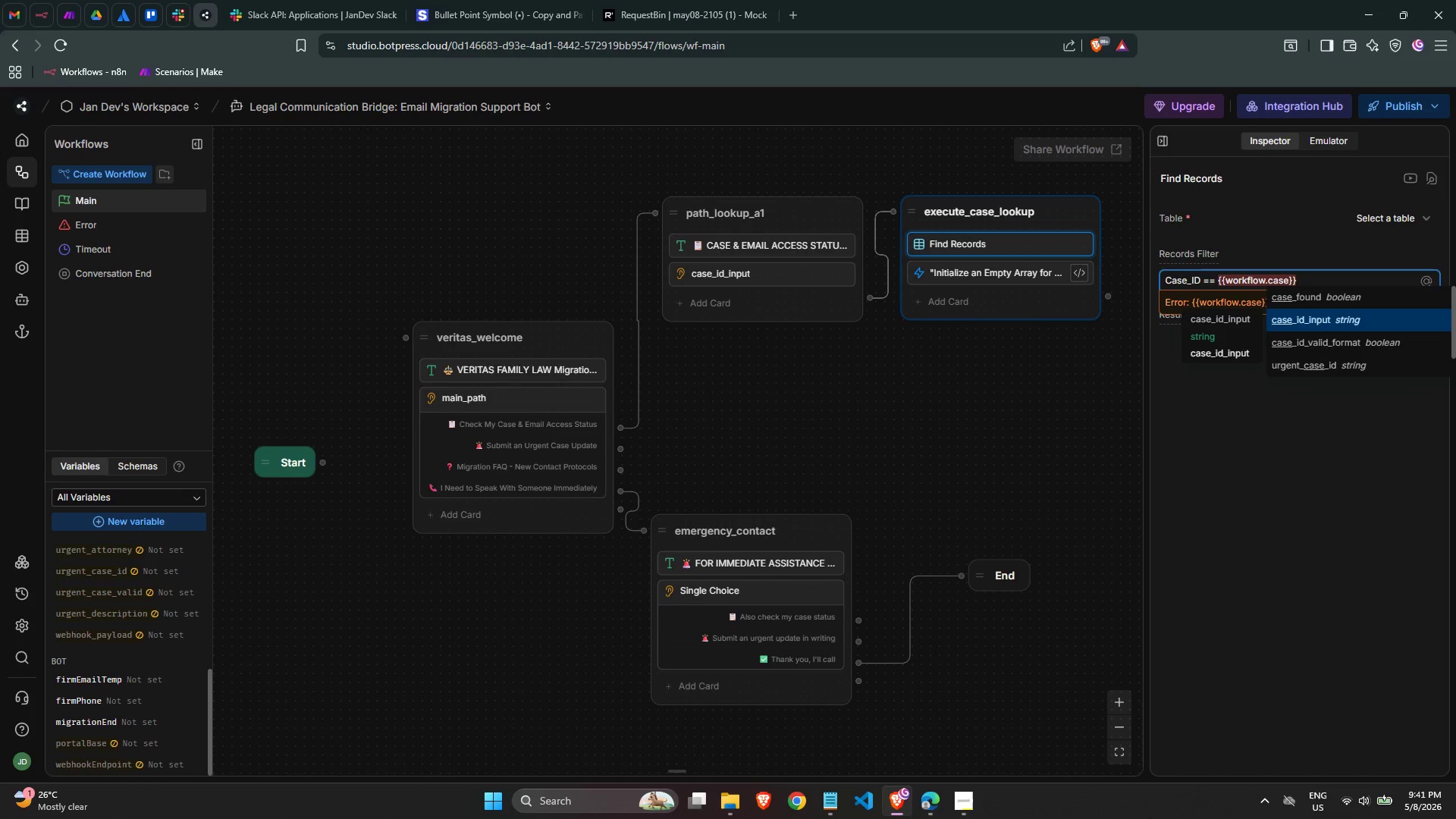 
key(Shift+ShiftRight)
 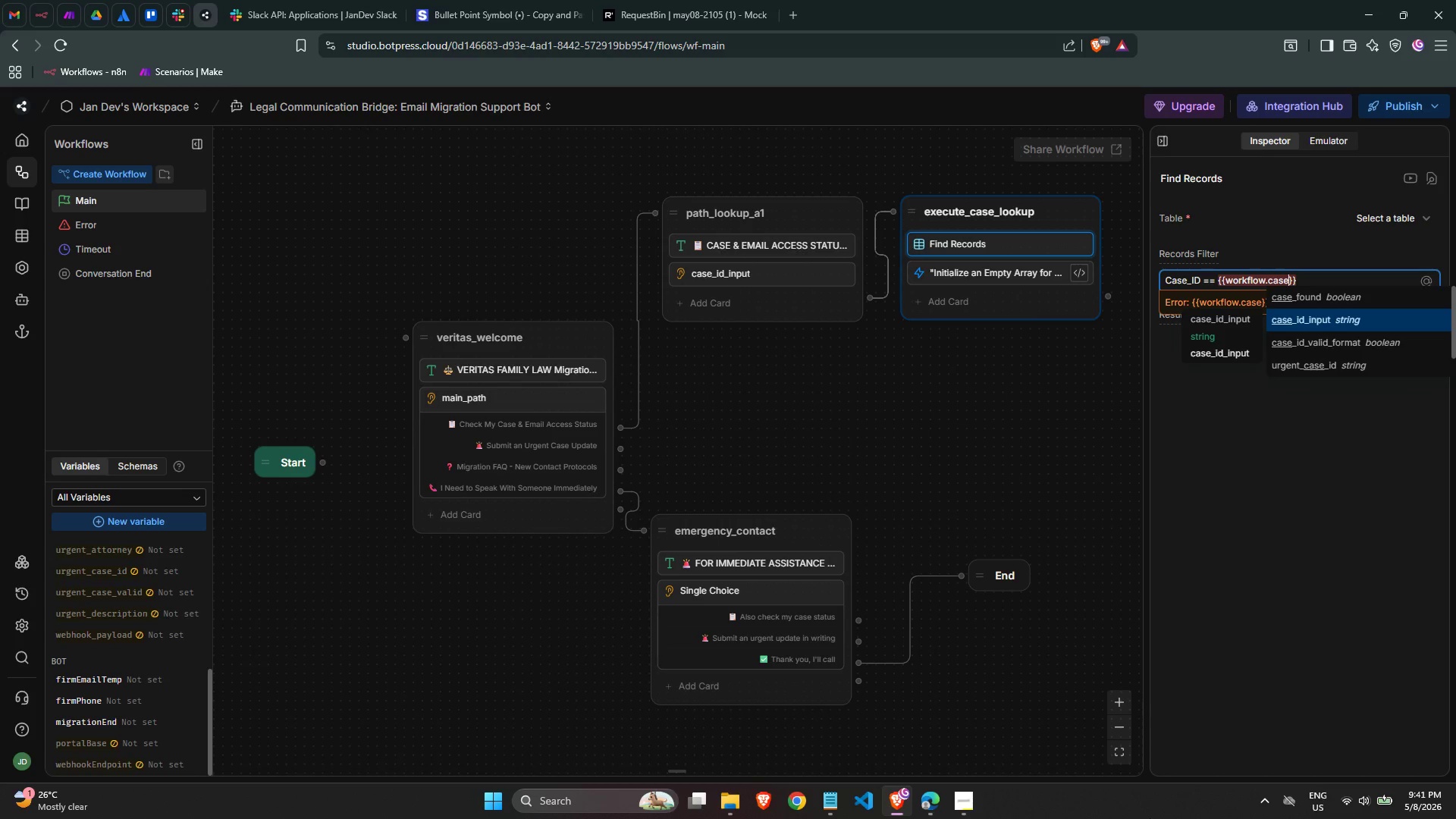 
key(Enter)
 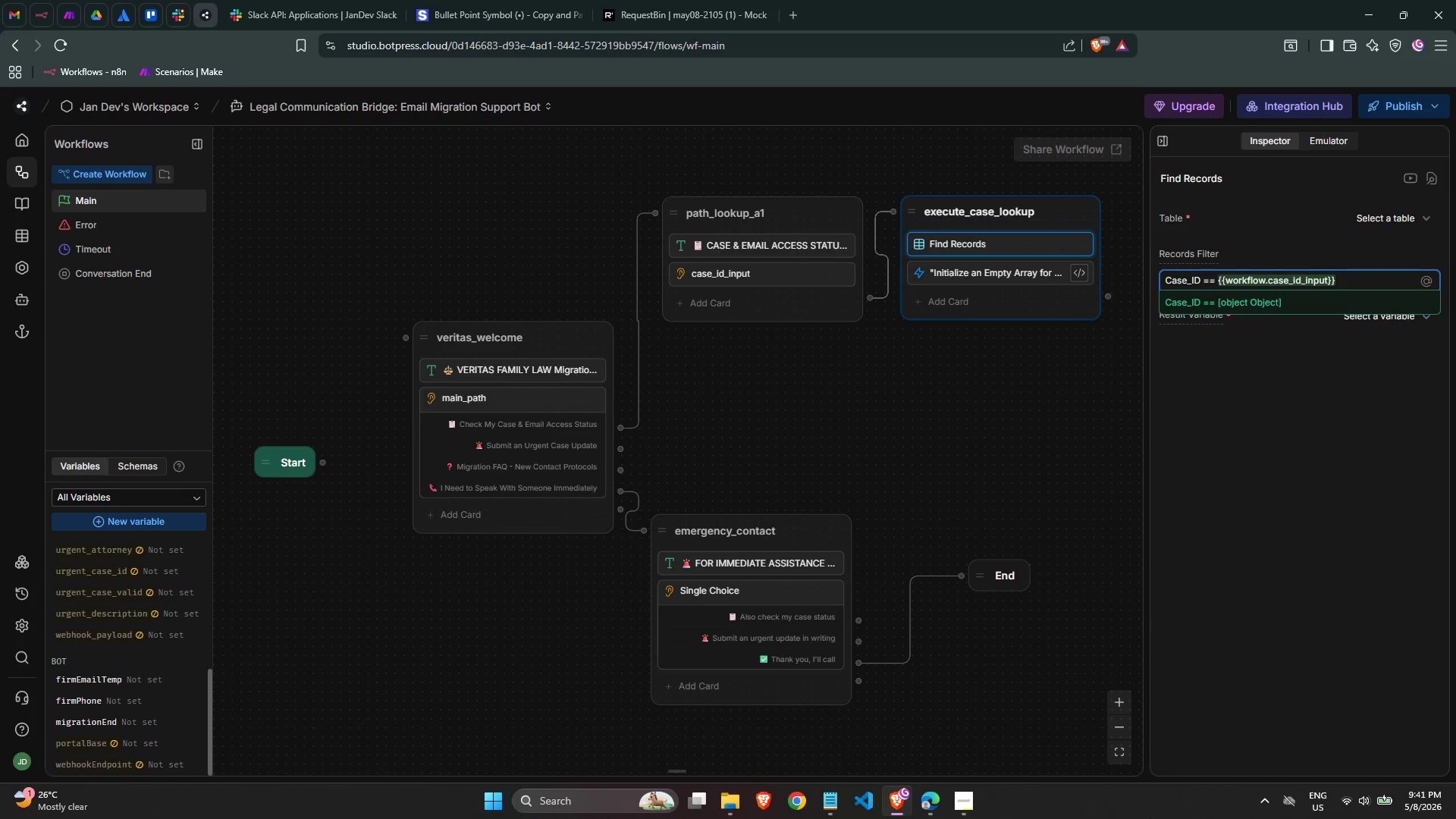 
type(.trim)
key(Backspace)
type(m())
key(Backspace)
key(Backspace)
key(Backspace)
key(Backspace)
key(Backspace)
key(Backspace)
key(Backspace)
 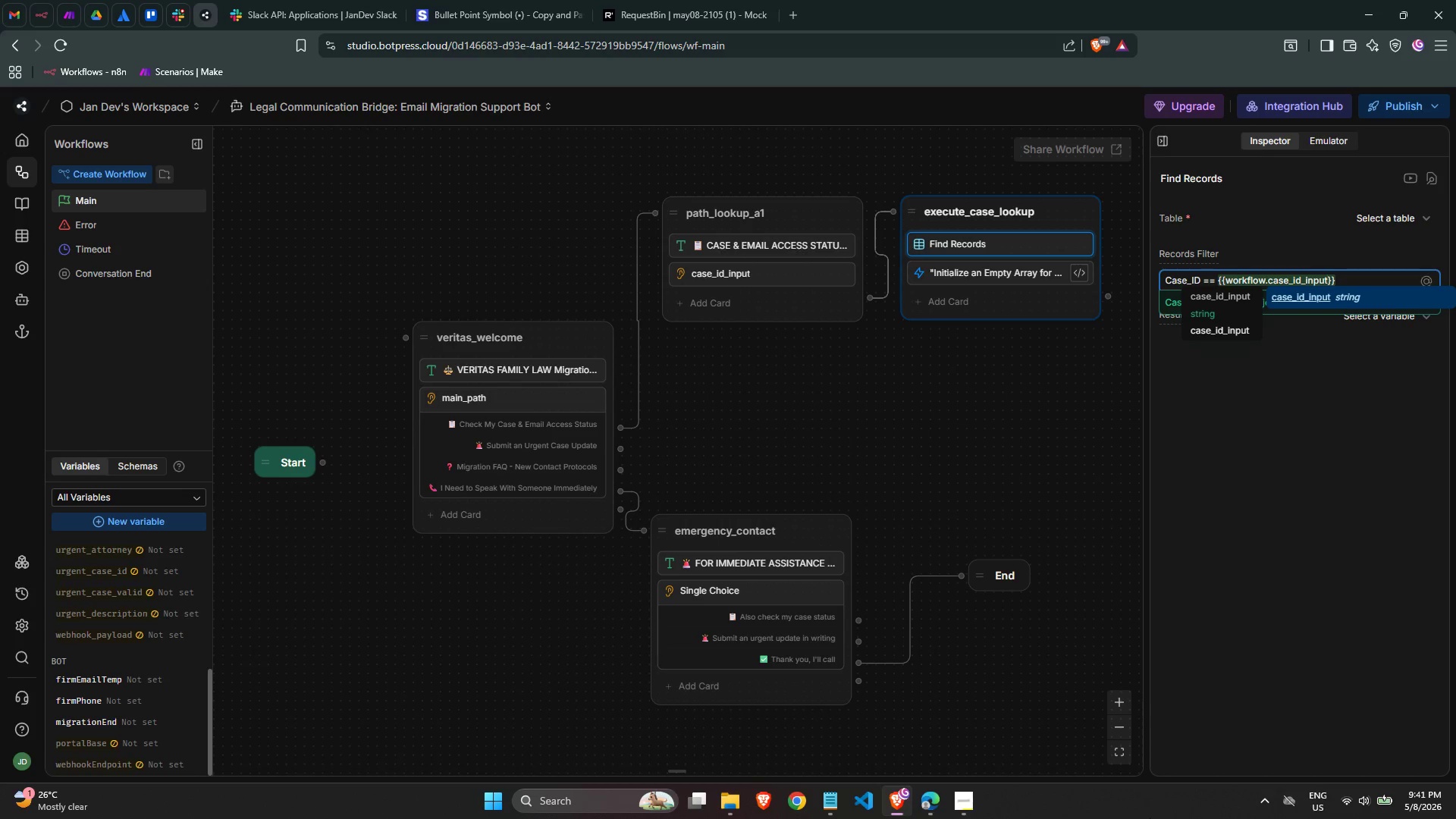 
key(ArrowRight)
 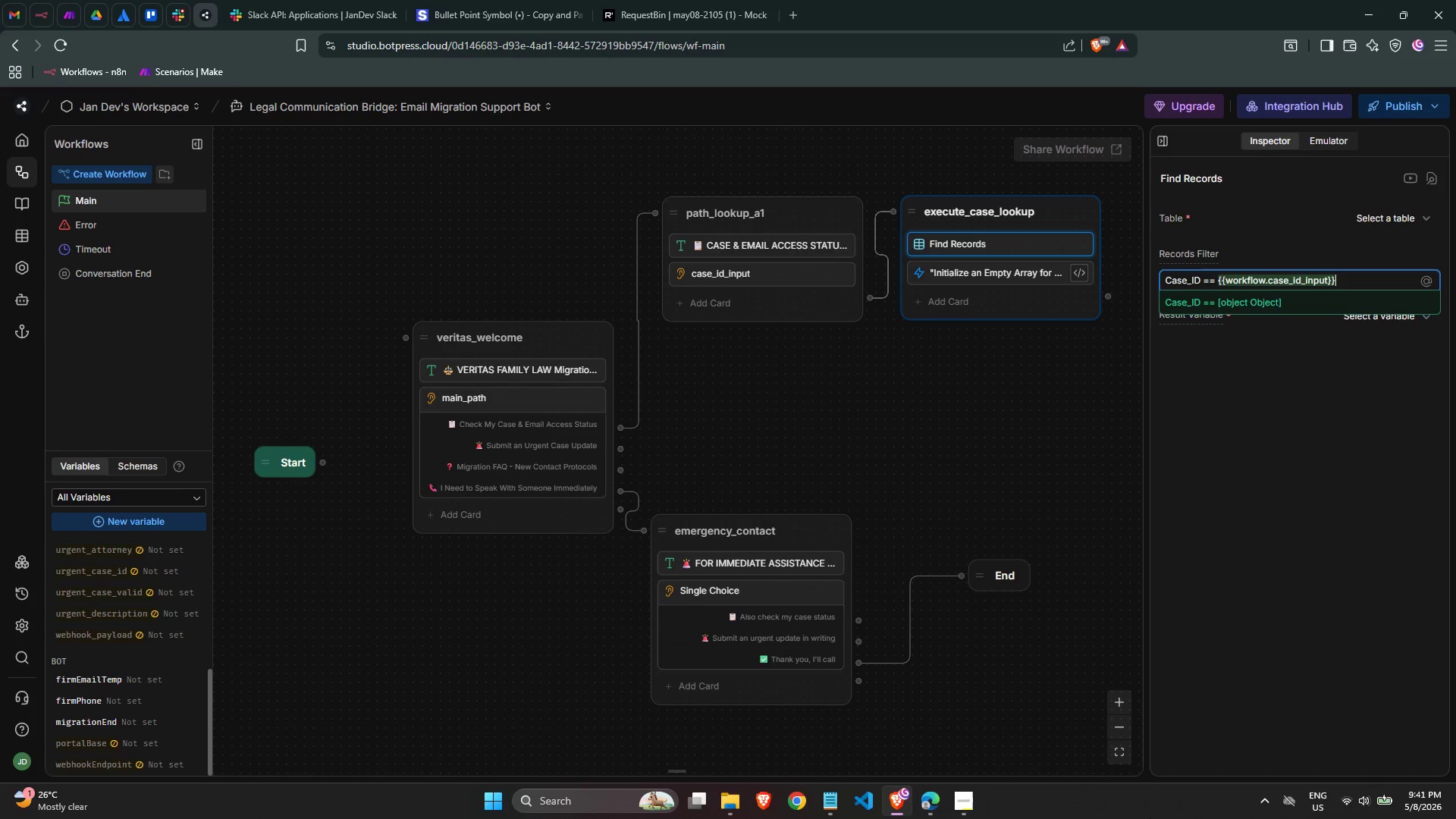 
key(ArrowRight)
 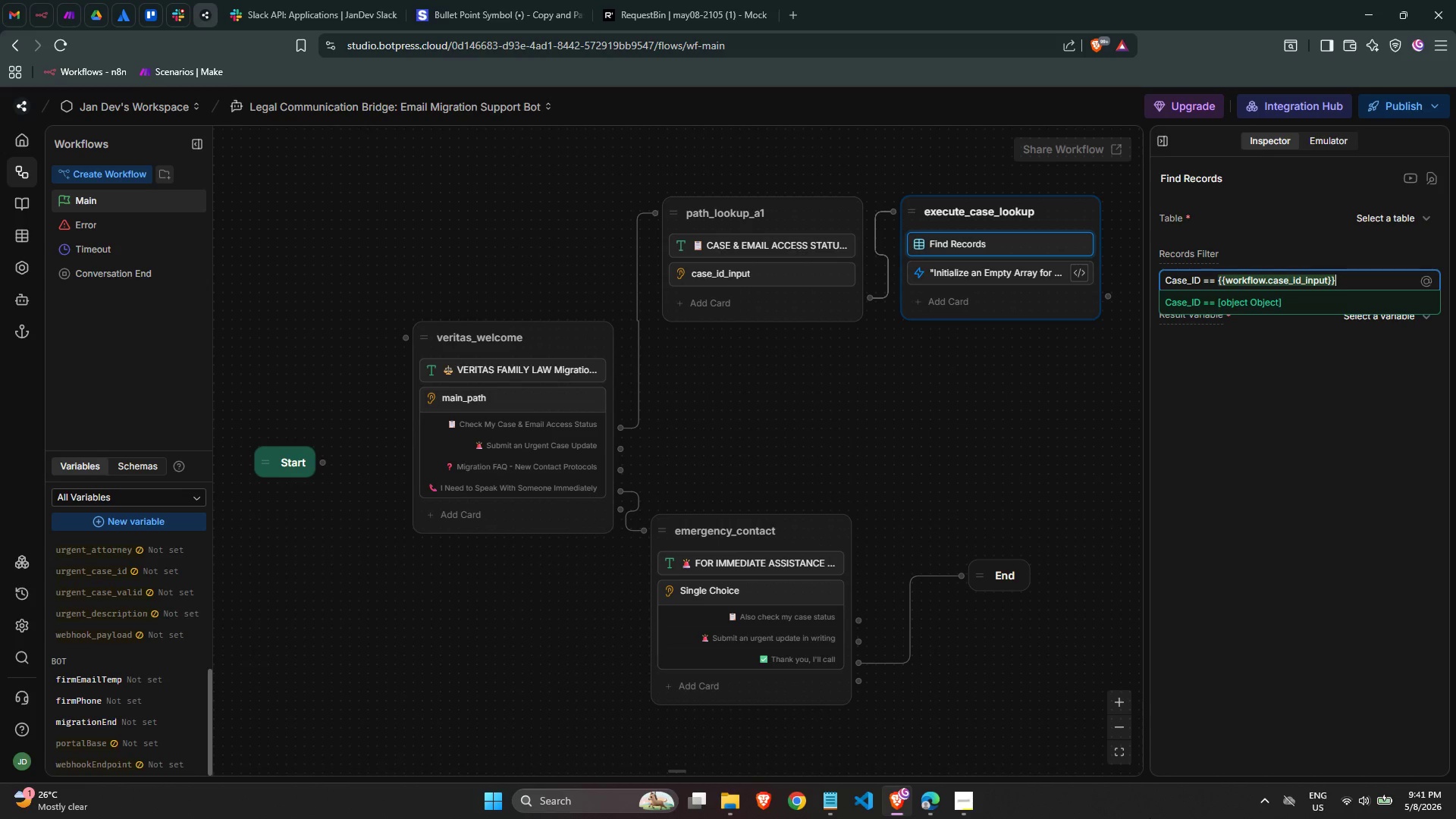 
key(ArrowRight)
 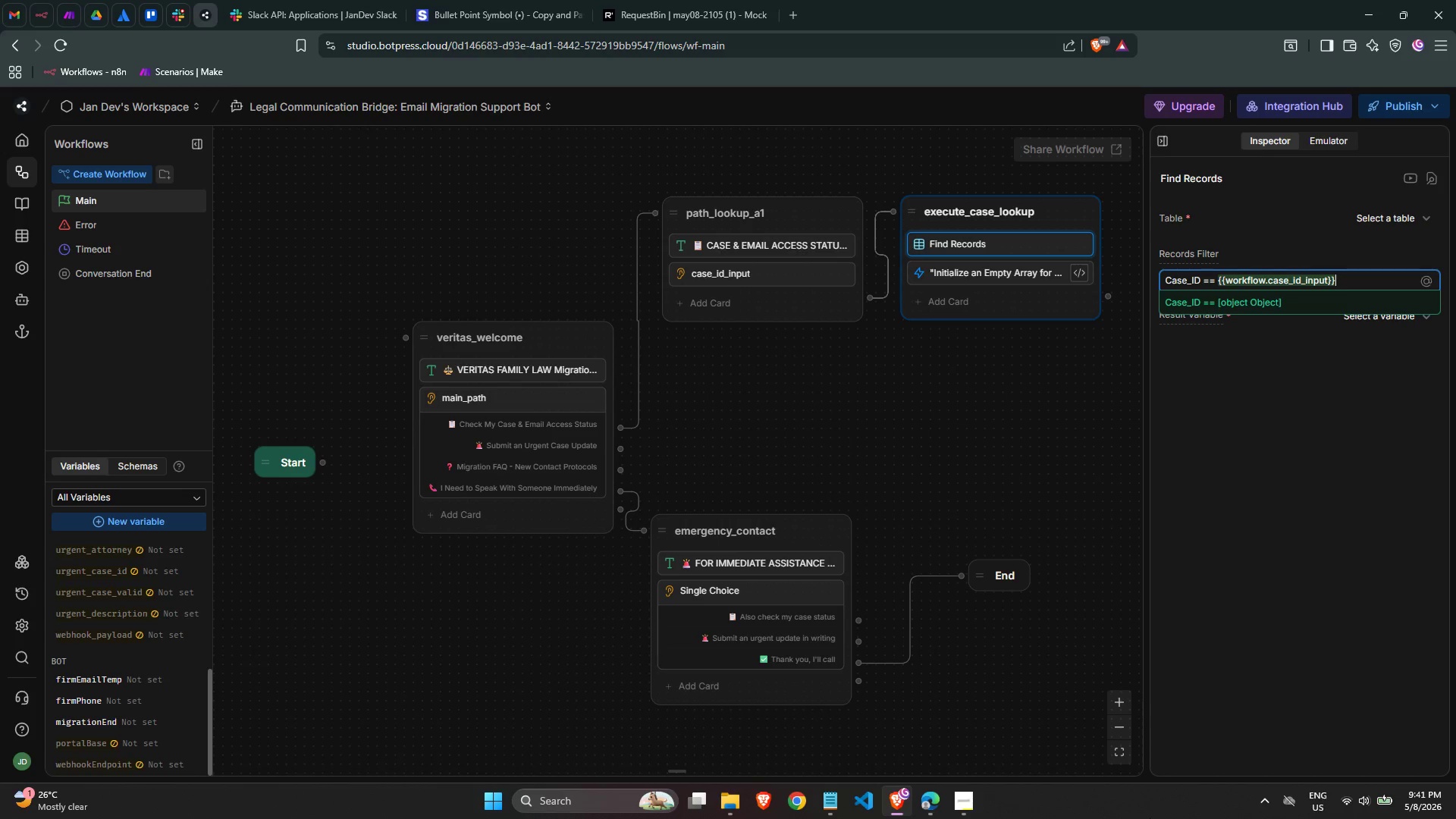 
hold_key(key=ArrowLeft, duration=1.22)
 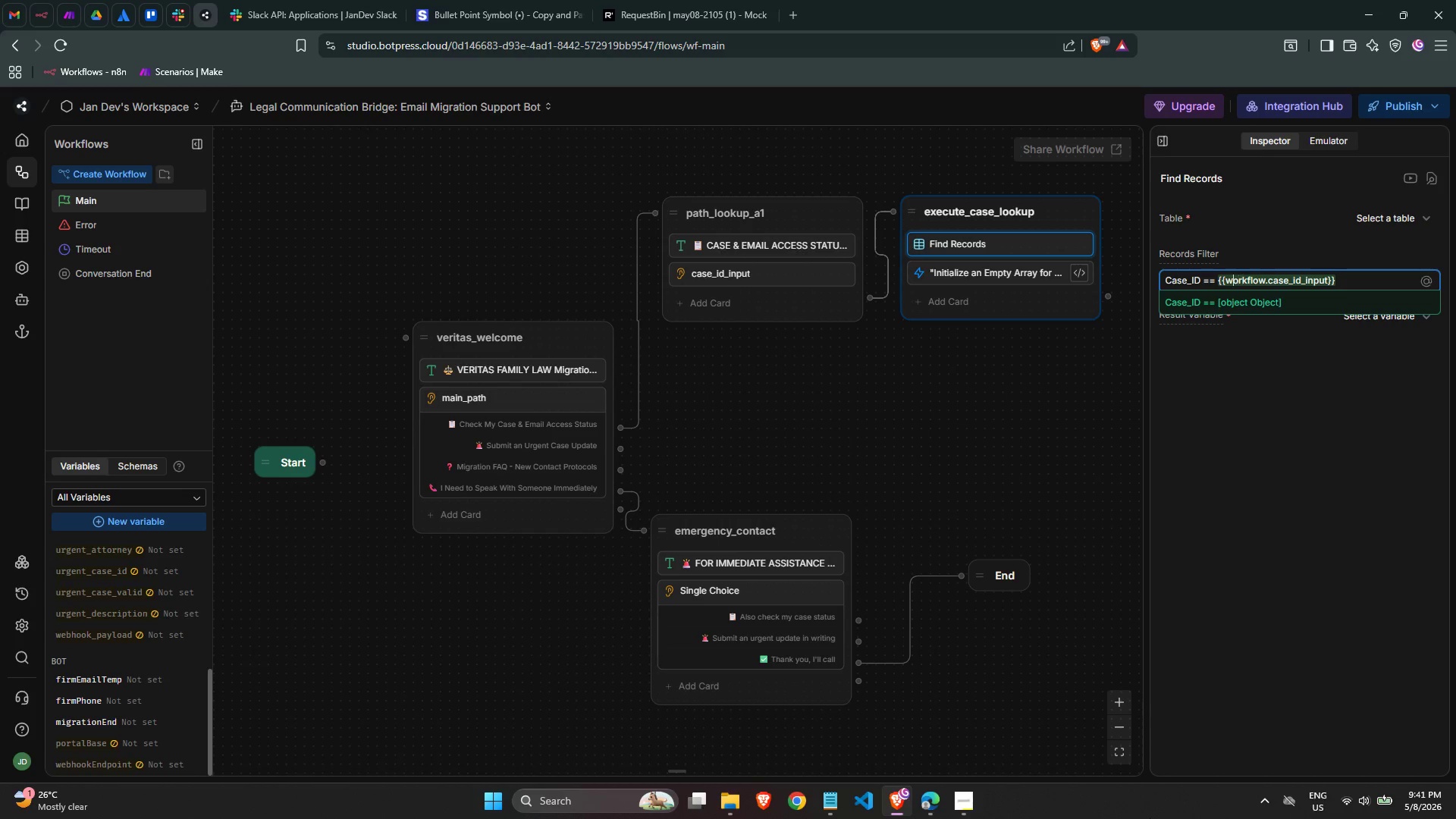 
key(ArrowLeft)
 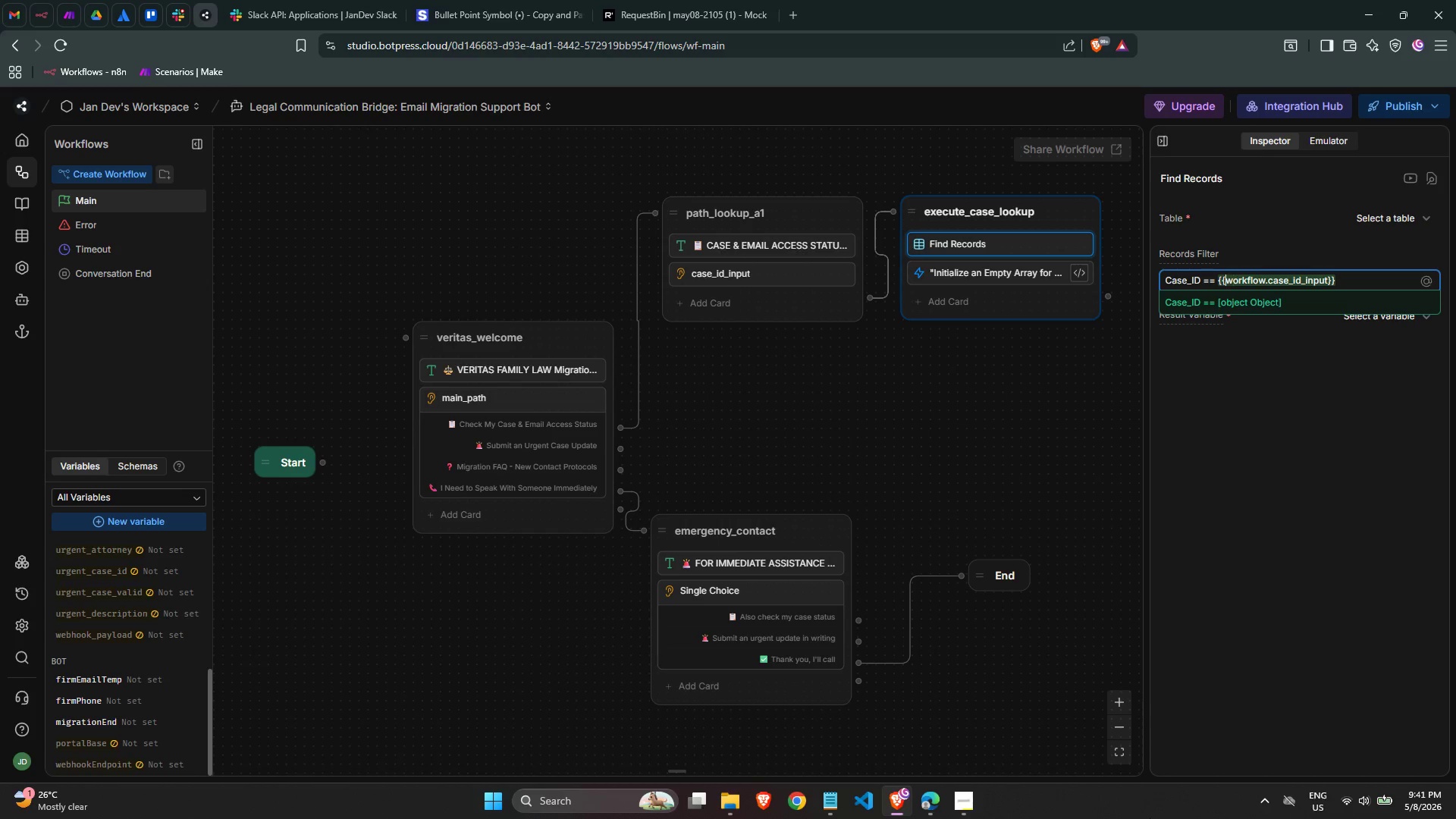 
key(ArrowLeft)
 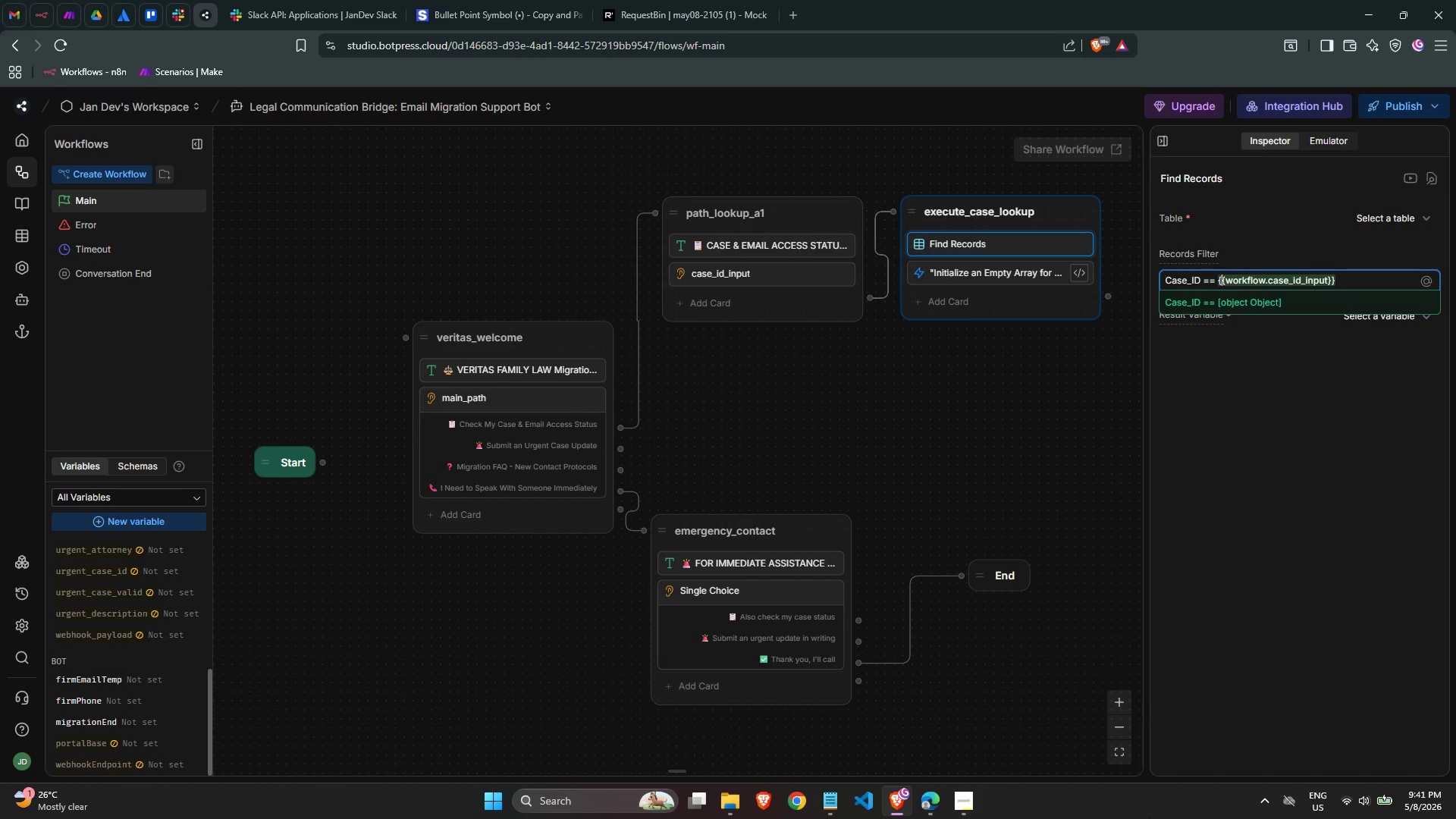 
key(ArrowLeft)
 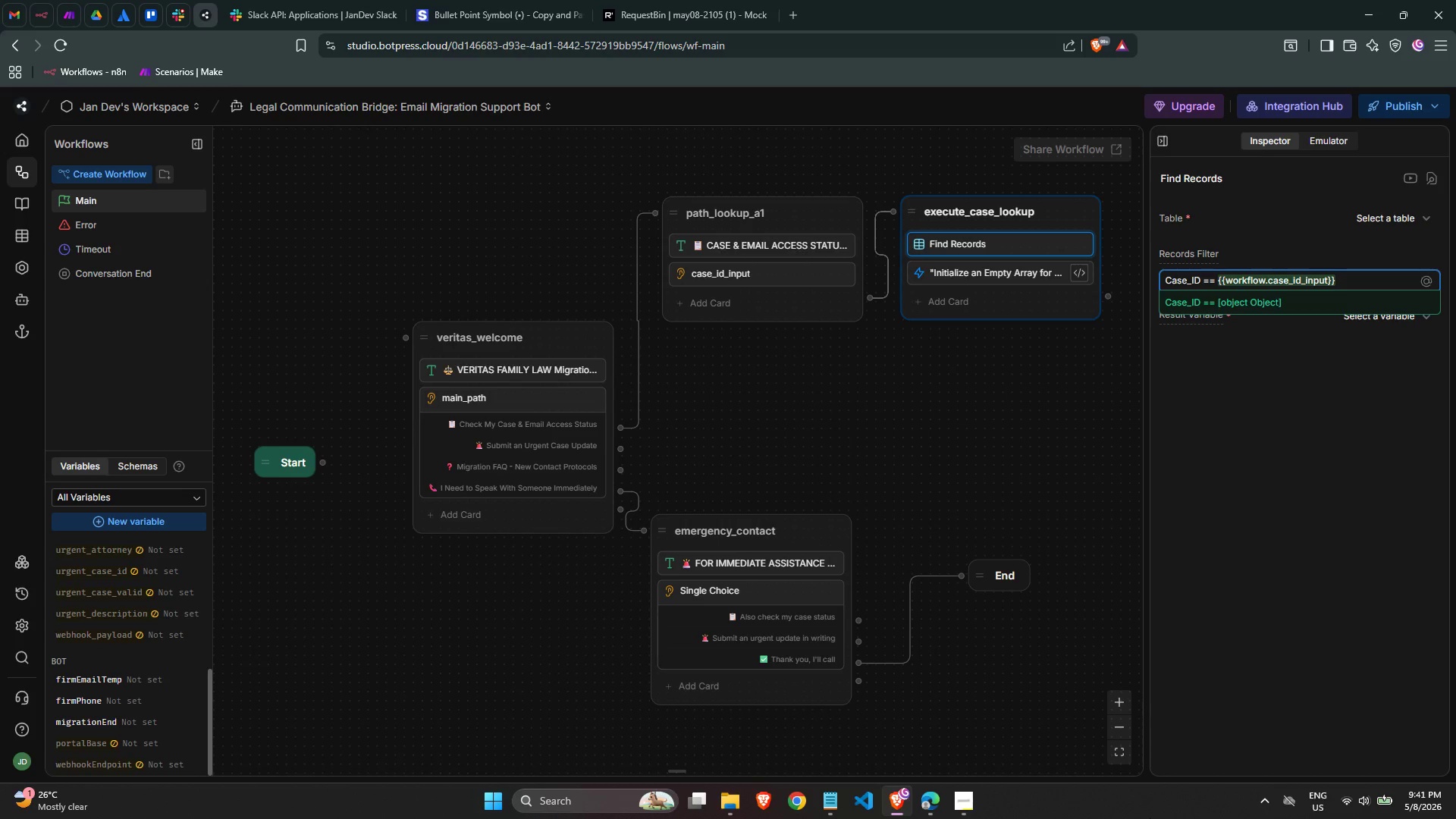 
wait(8.08)
 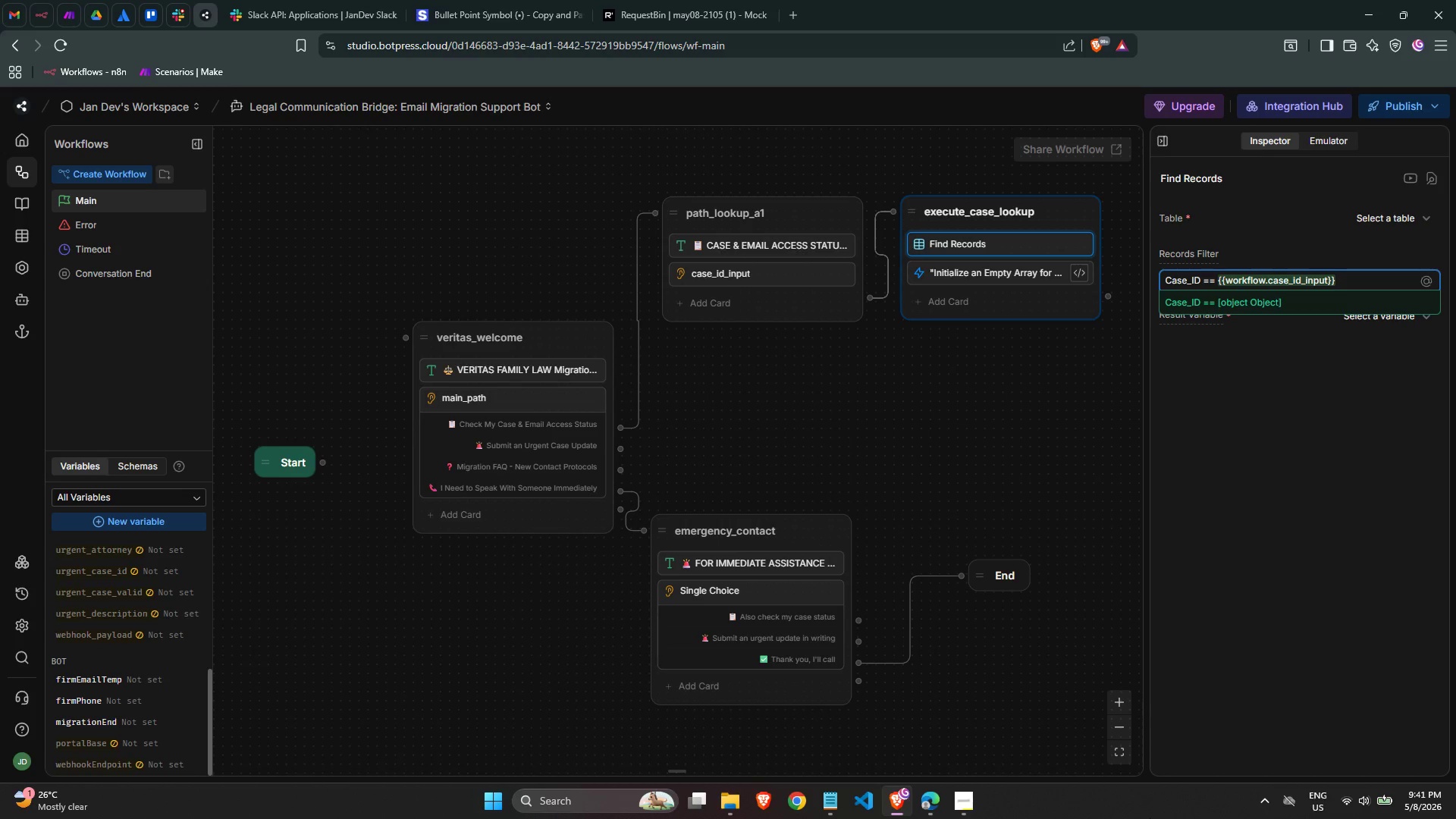 
left_click([783, 289])
 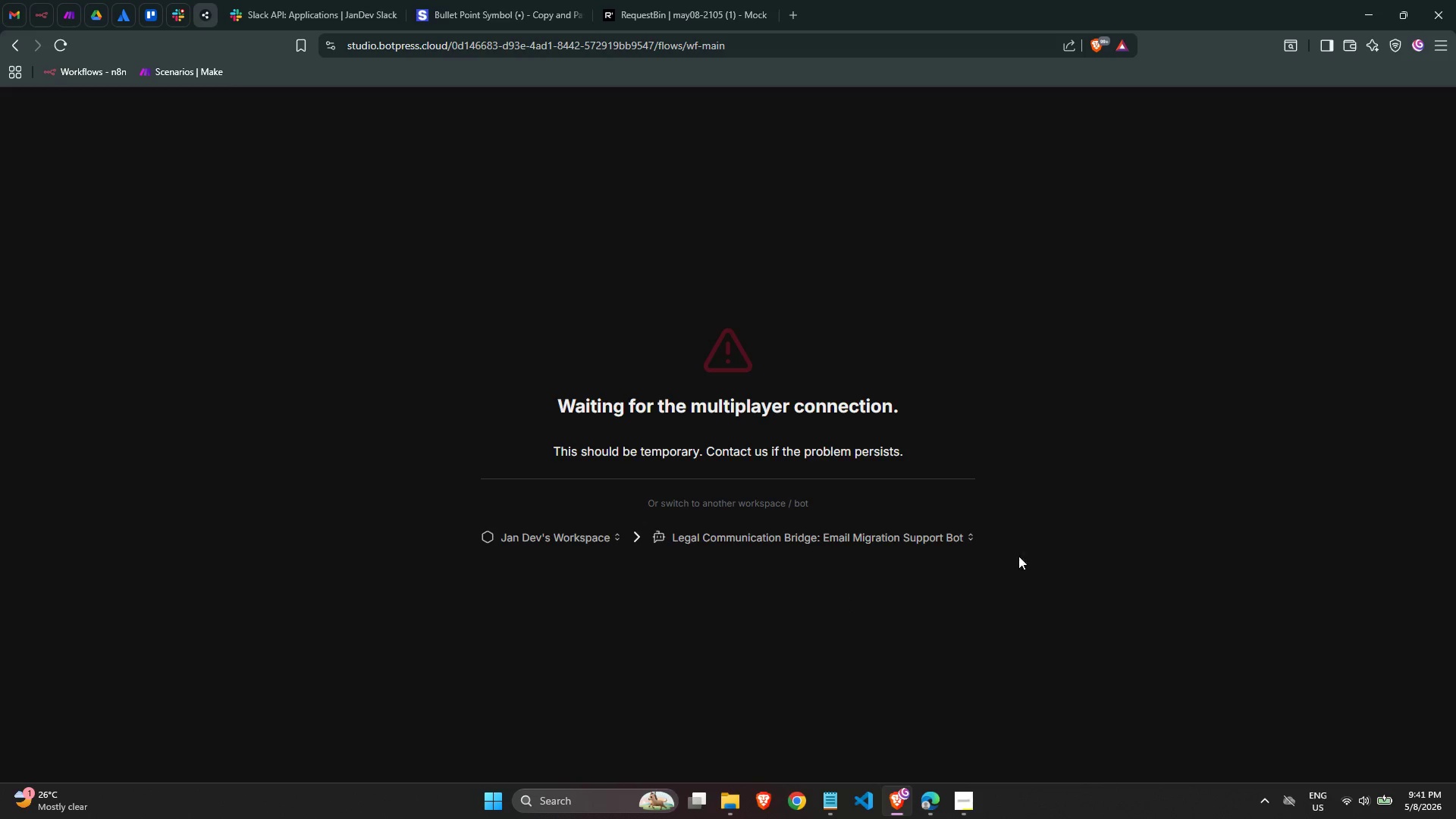 
left_click([688, 265])